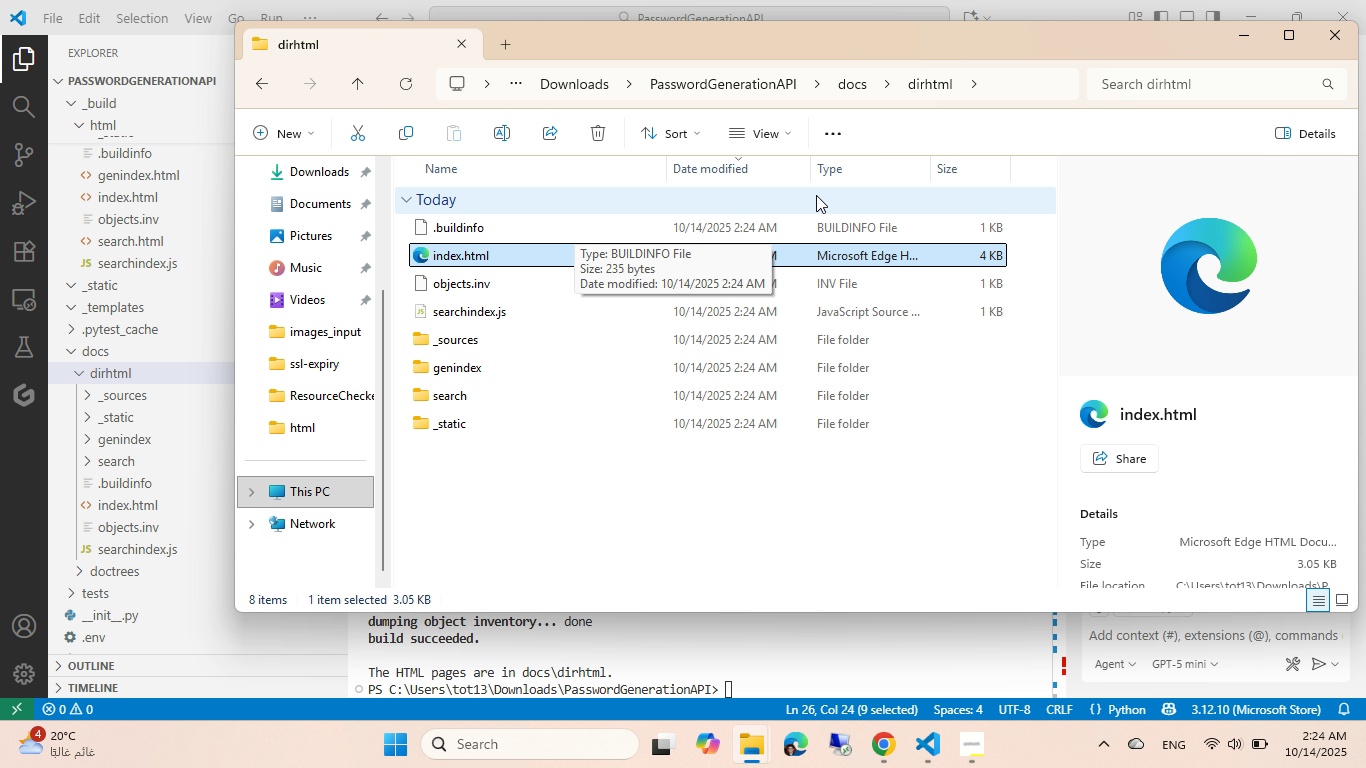 
left_click([1337, 37])
 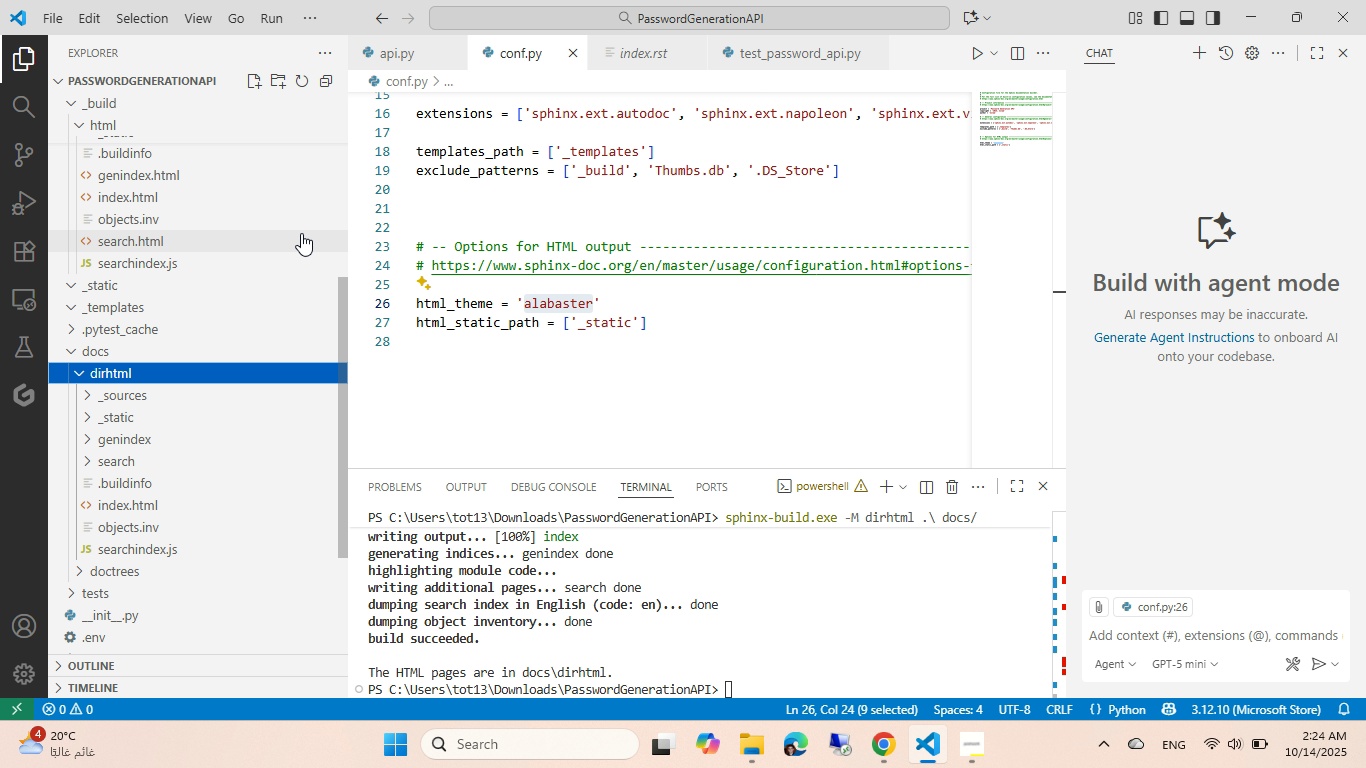 
scroll: coordinate [218, 324], scroll_direction: up, amount: 11.0
 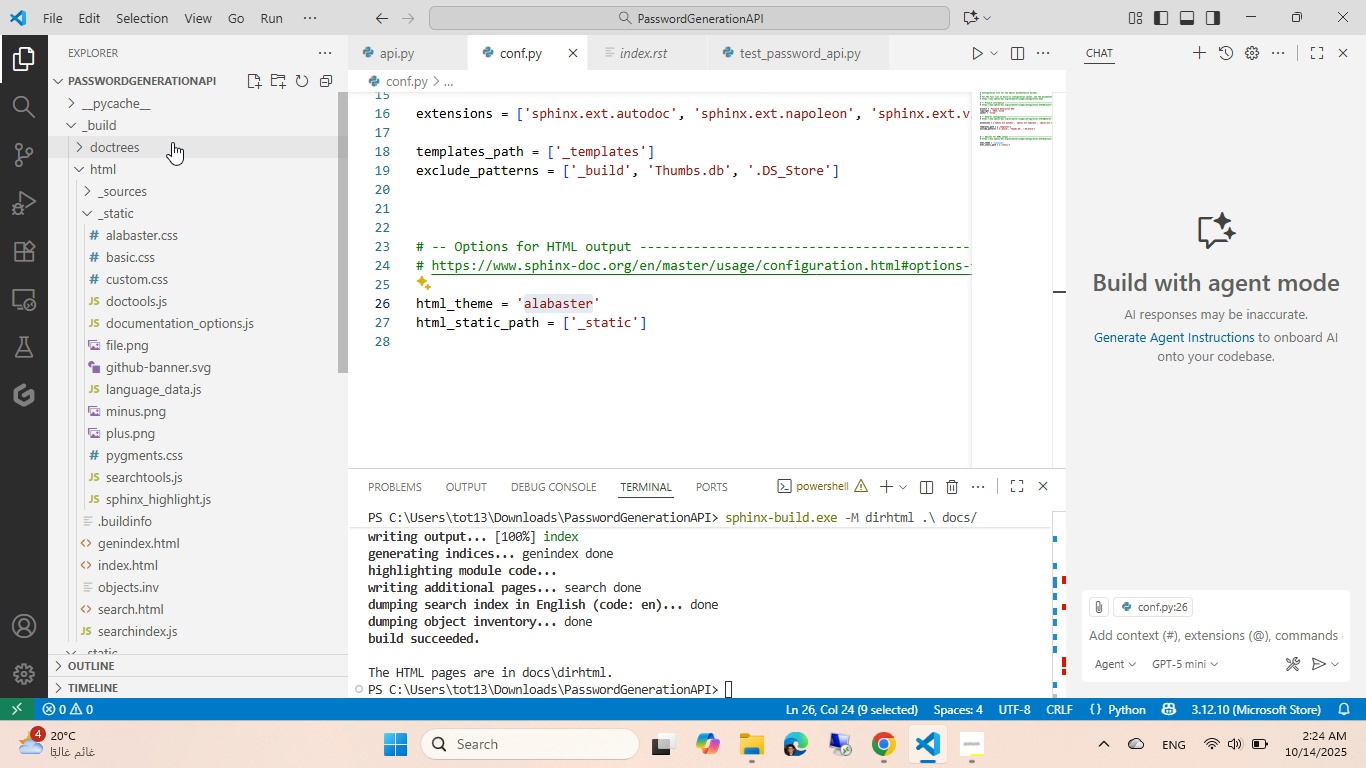 
scroll: coordinate [174, 286], scroll_direction: down, amount: 3.0
 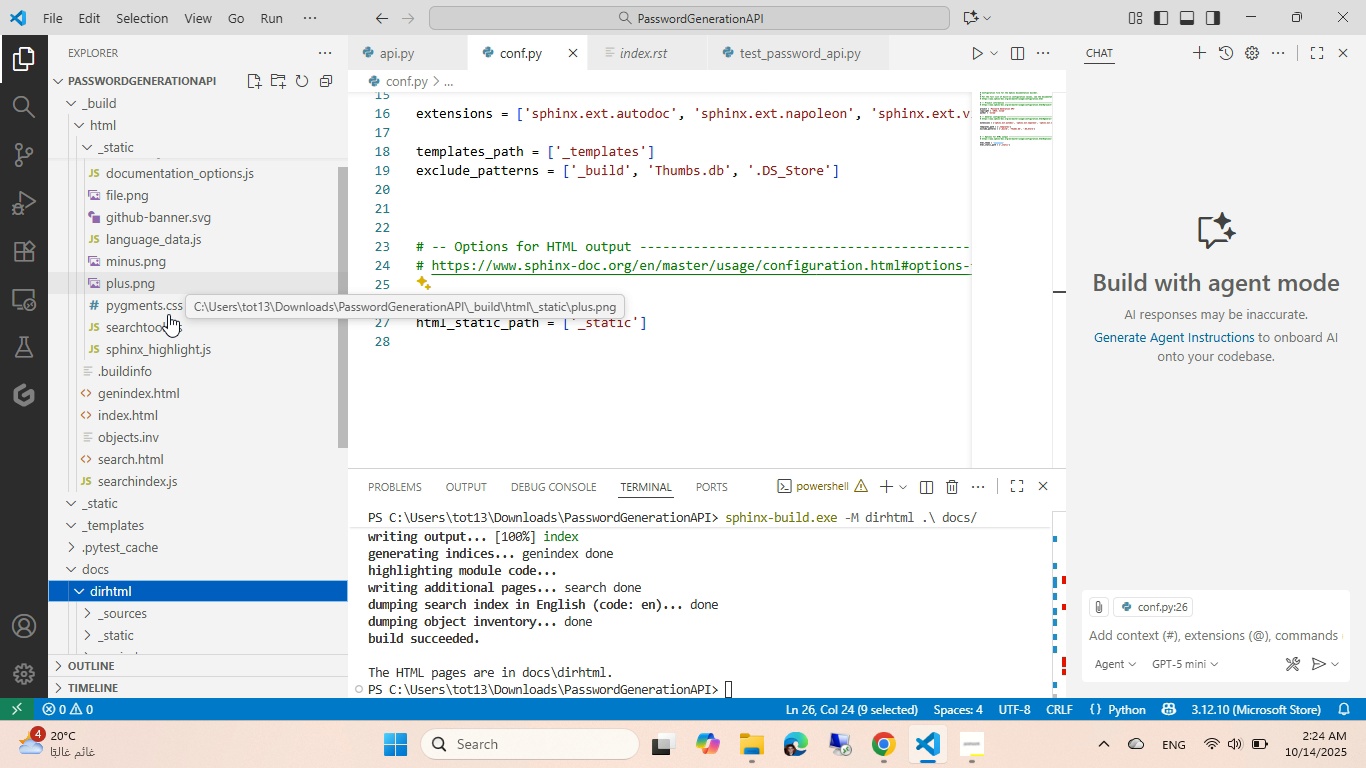 
left_click([169, 500])
 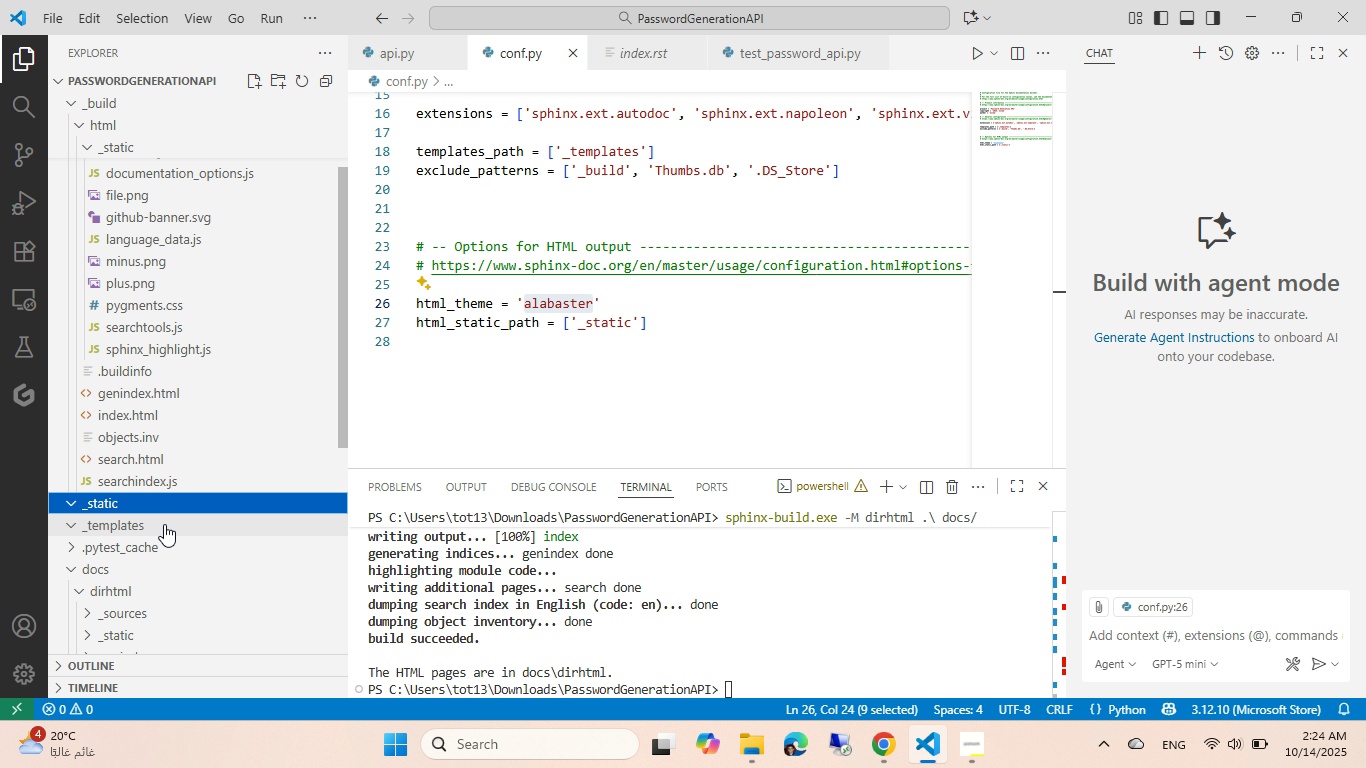 
double_click([164, 524])
 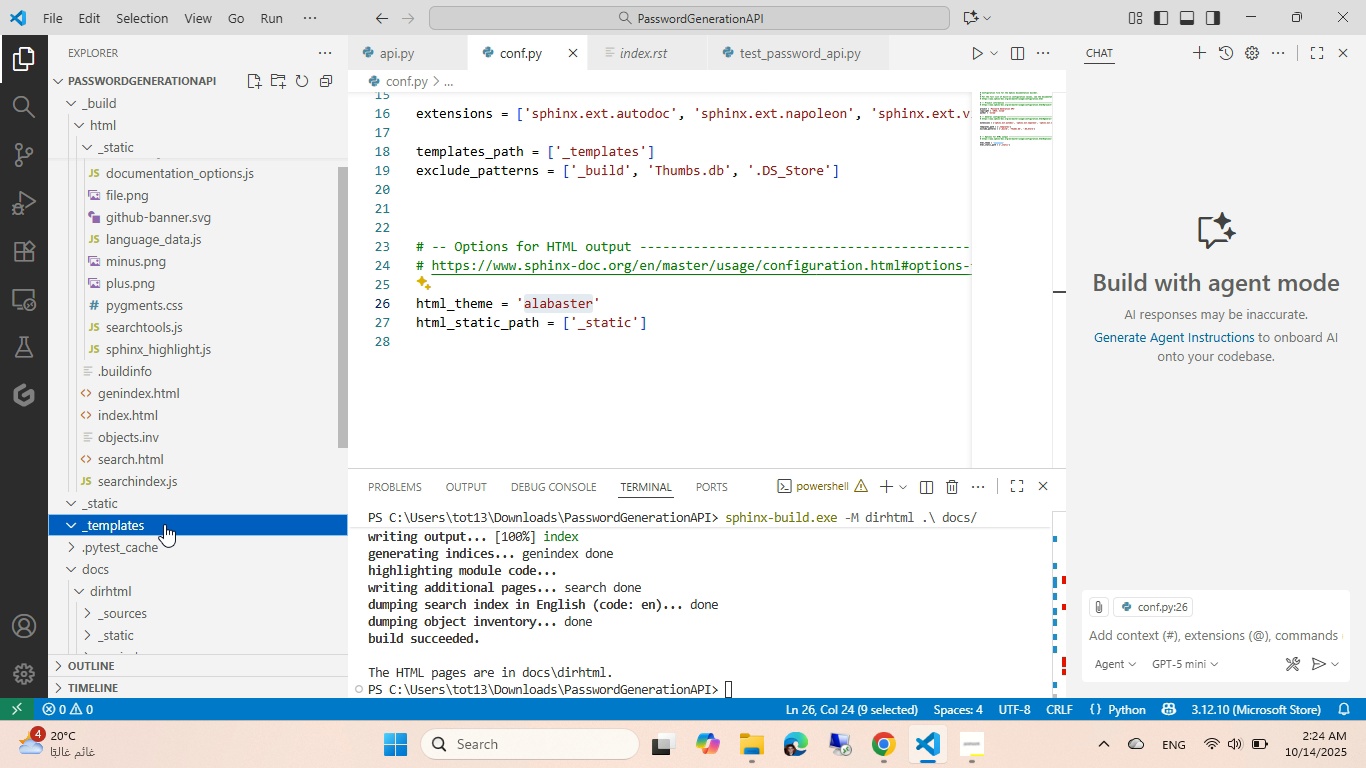 
triple_click([164, 524])
 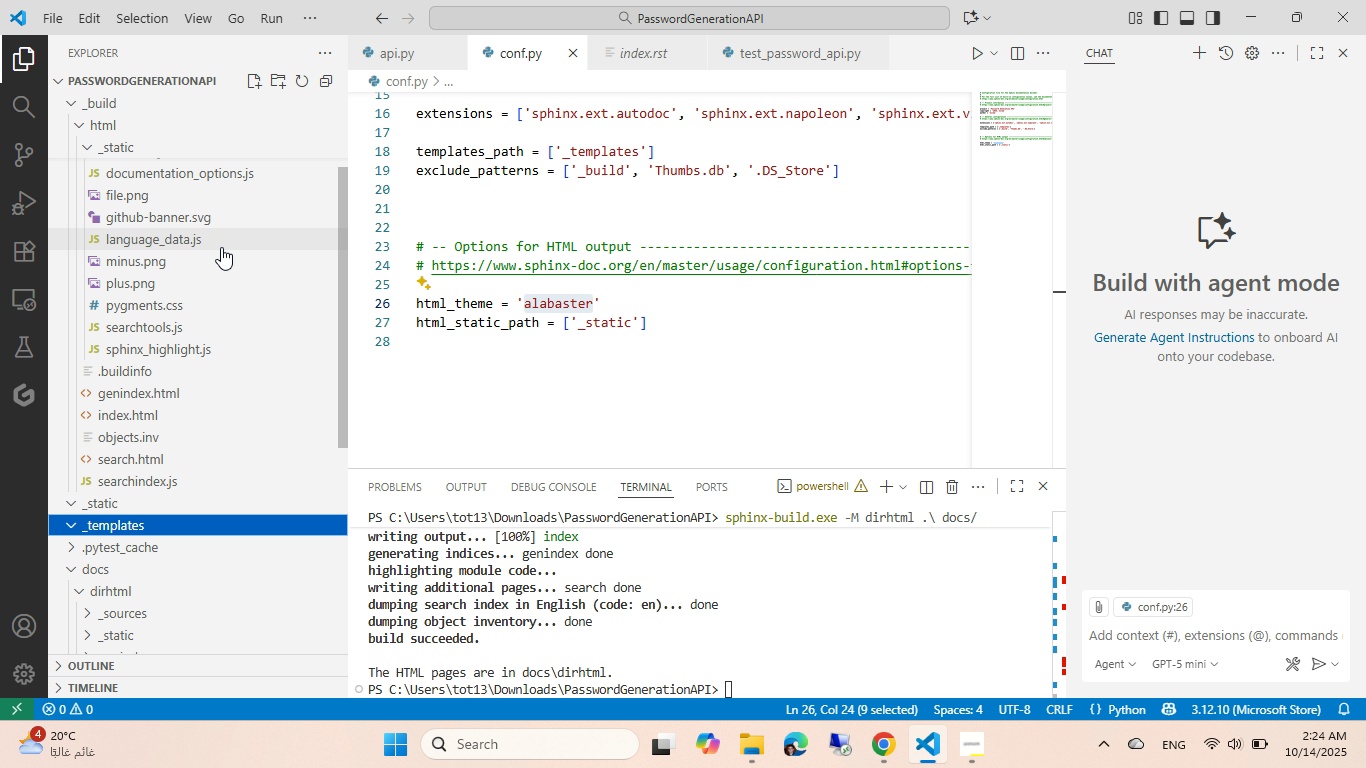 
mouse_move([215, 212])
 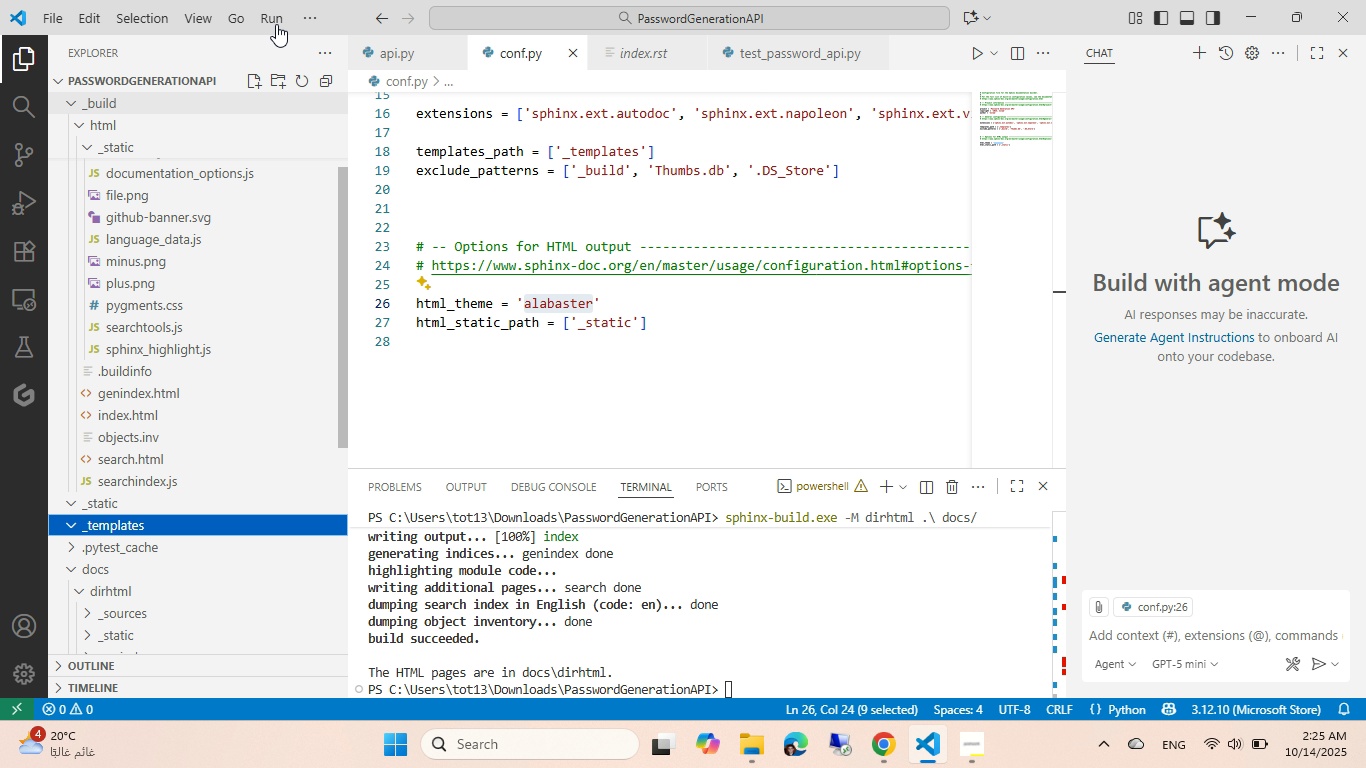 
left_click([875, 398])
 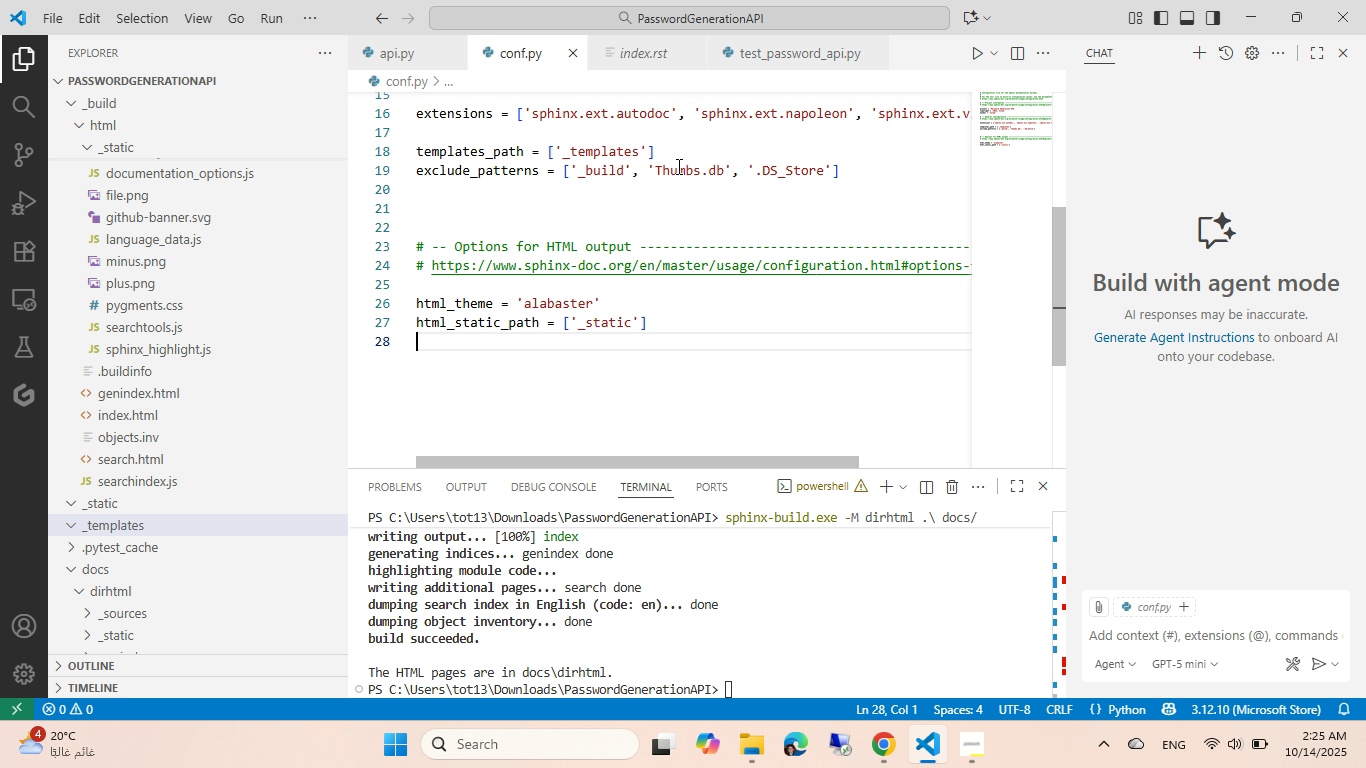 
scroll: coordinate [677, 166], scroll_direction: up, amount: 2.0
 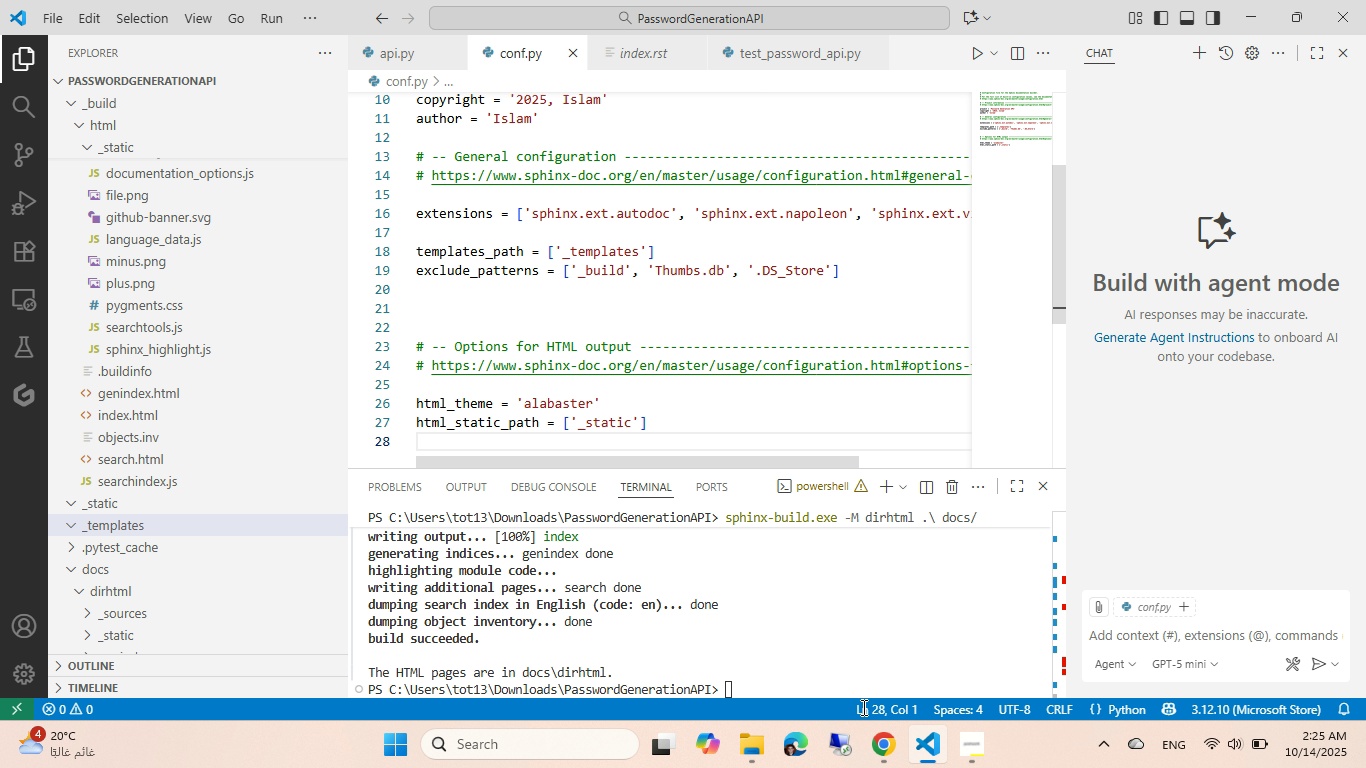 
left_click([880, 743])
 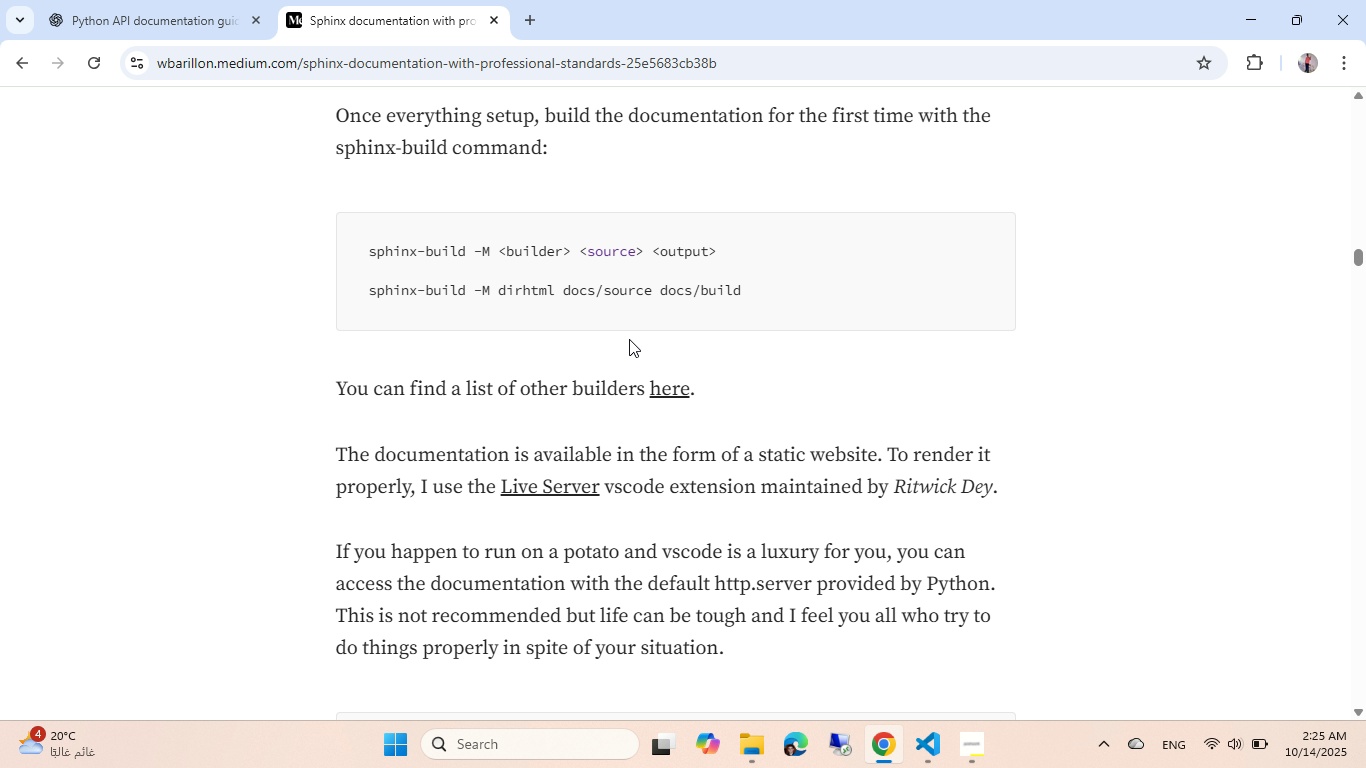 
scroll: coordinate [641, 182], scroll_direction: down, amount: 11.0
 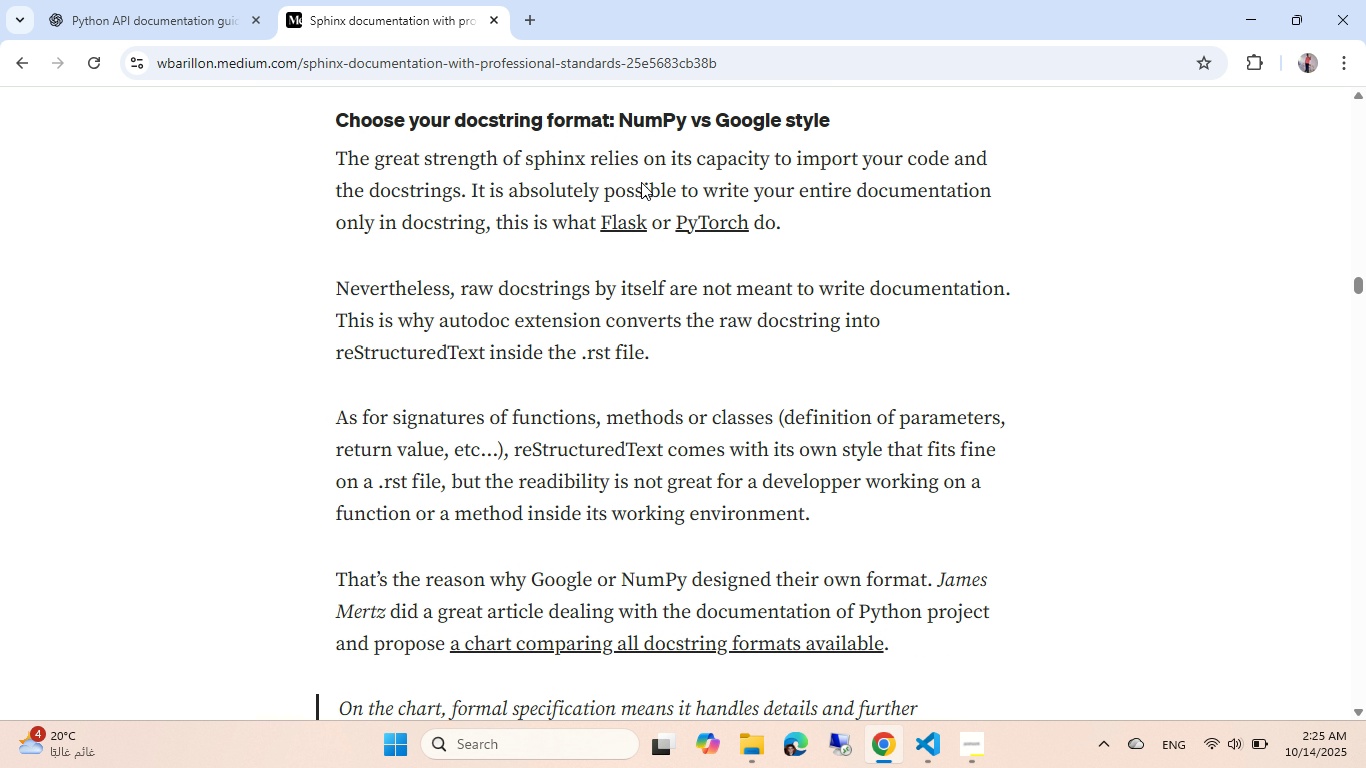 
scroll: coordinate [670, 160], scroll_direction: up, amount: 2.0
 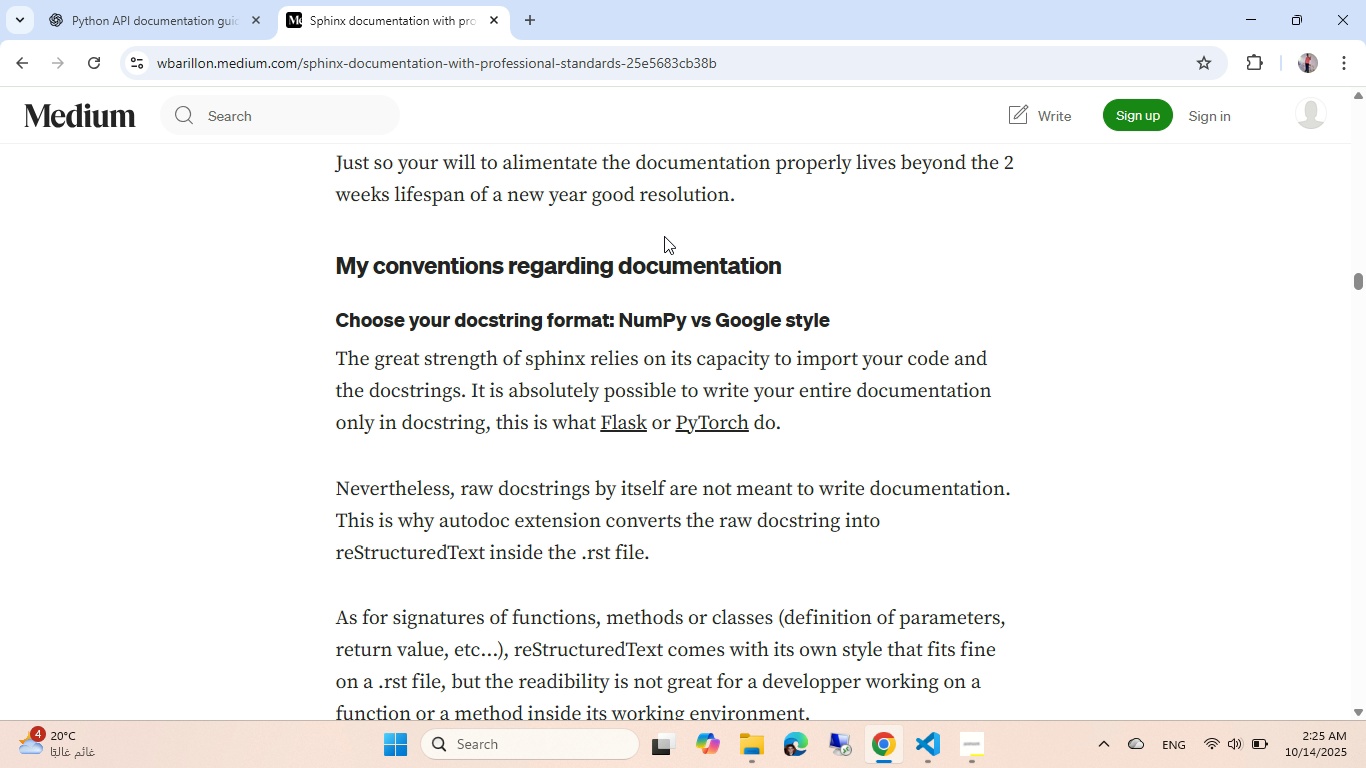 
scroll: coordinate [599, 203], scroll_direction: down, amount: 22.0
 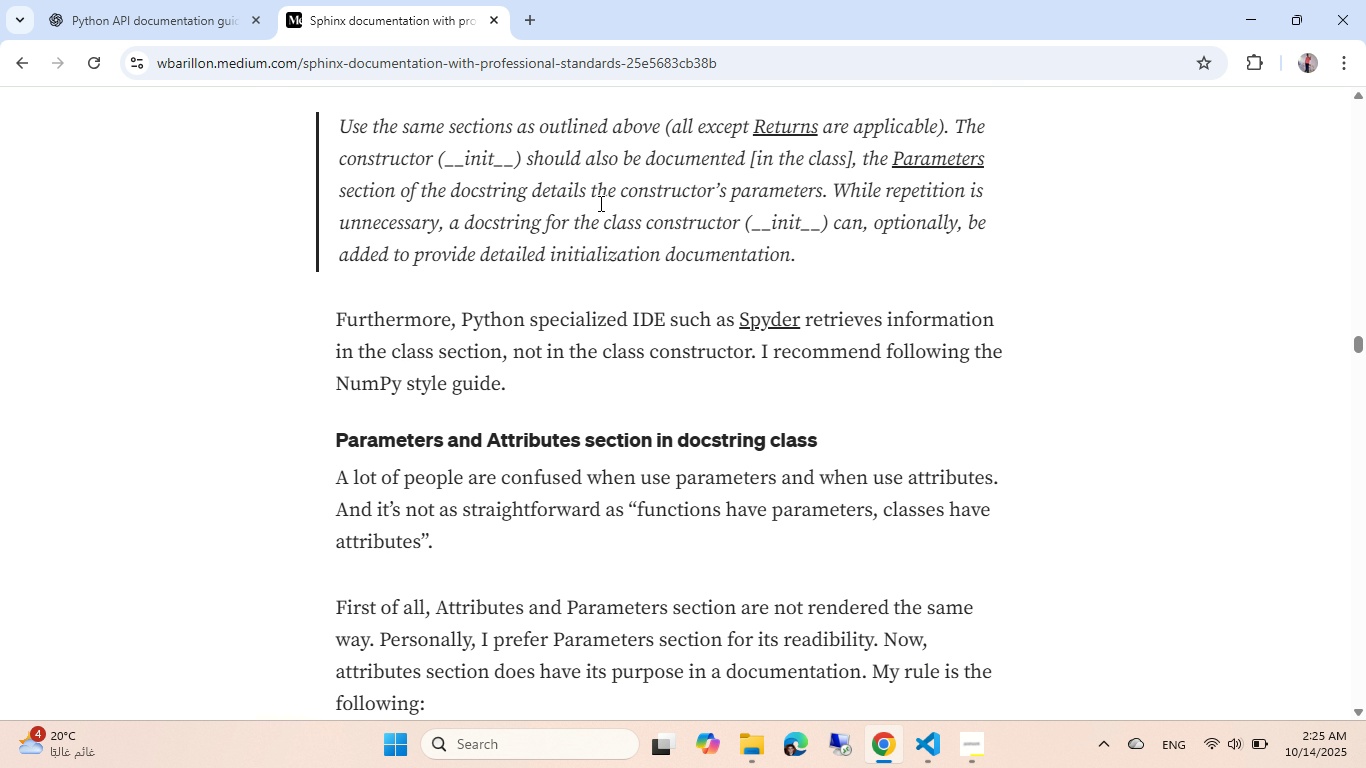 
scroll: coordinate [599, 203], scroll_direction: up, amount: 3.0
 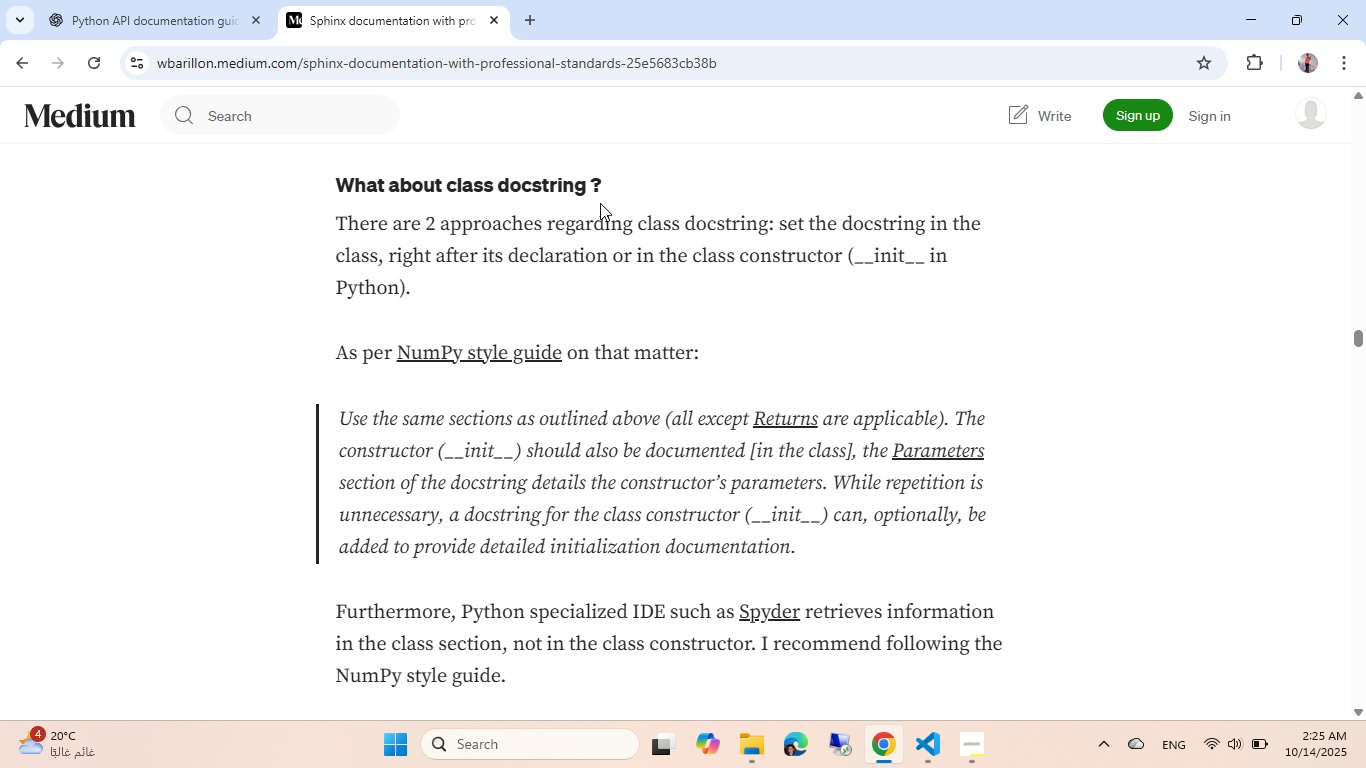 
scroll: coordinate [598, 224], scroll_direction: down, amount: 24.0
 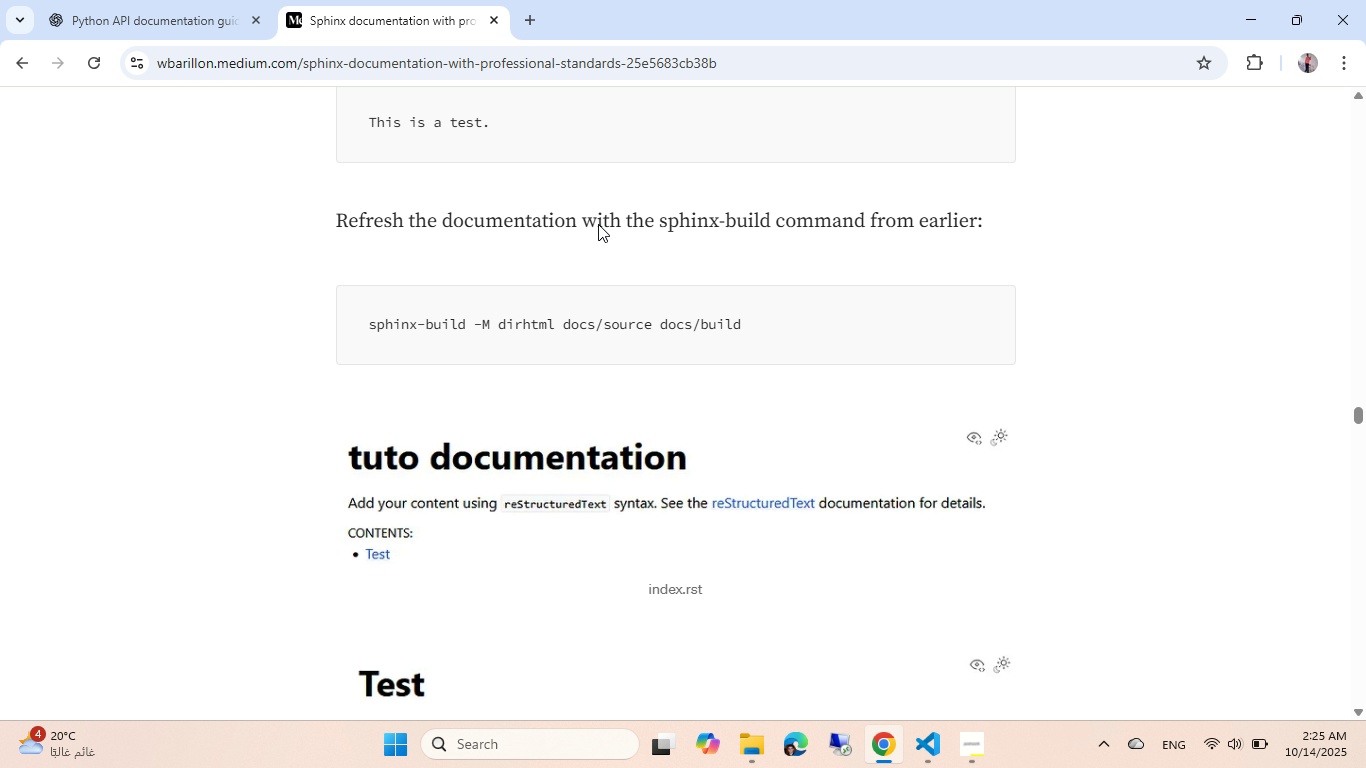 
scroll: coordinate [598, 224], scroll_direction: up, amount: 5.0
 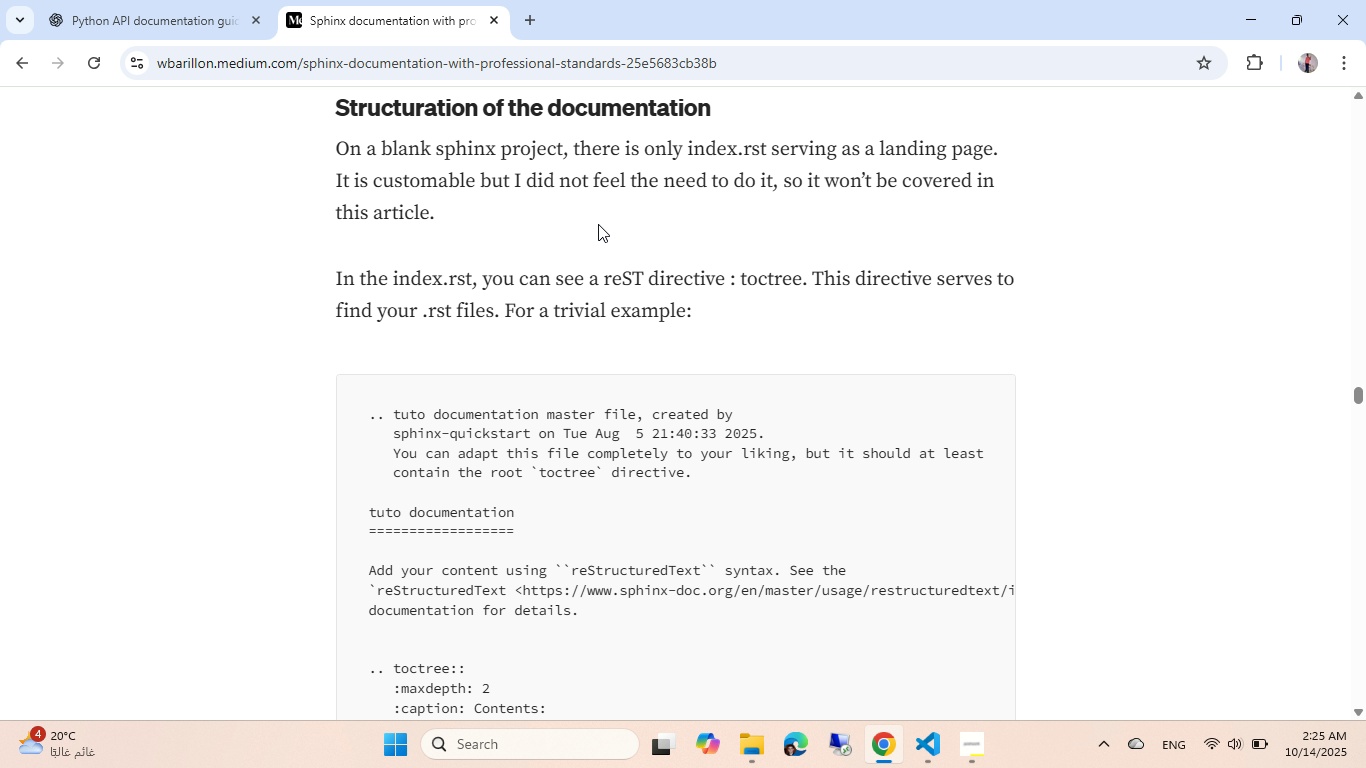 
wait(8.41)
 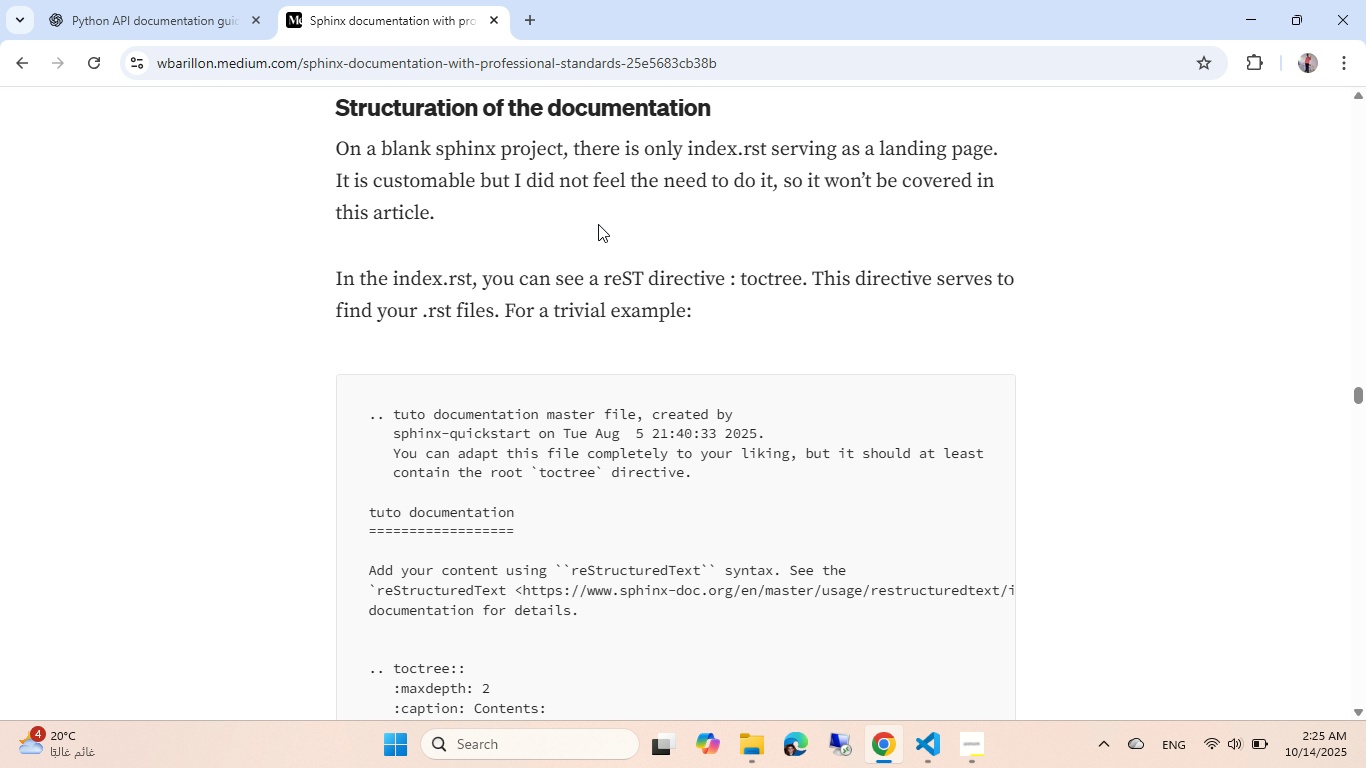 
scroll: coordinate [588, 243], scroll_direction: down, amount: 10.0
 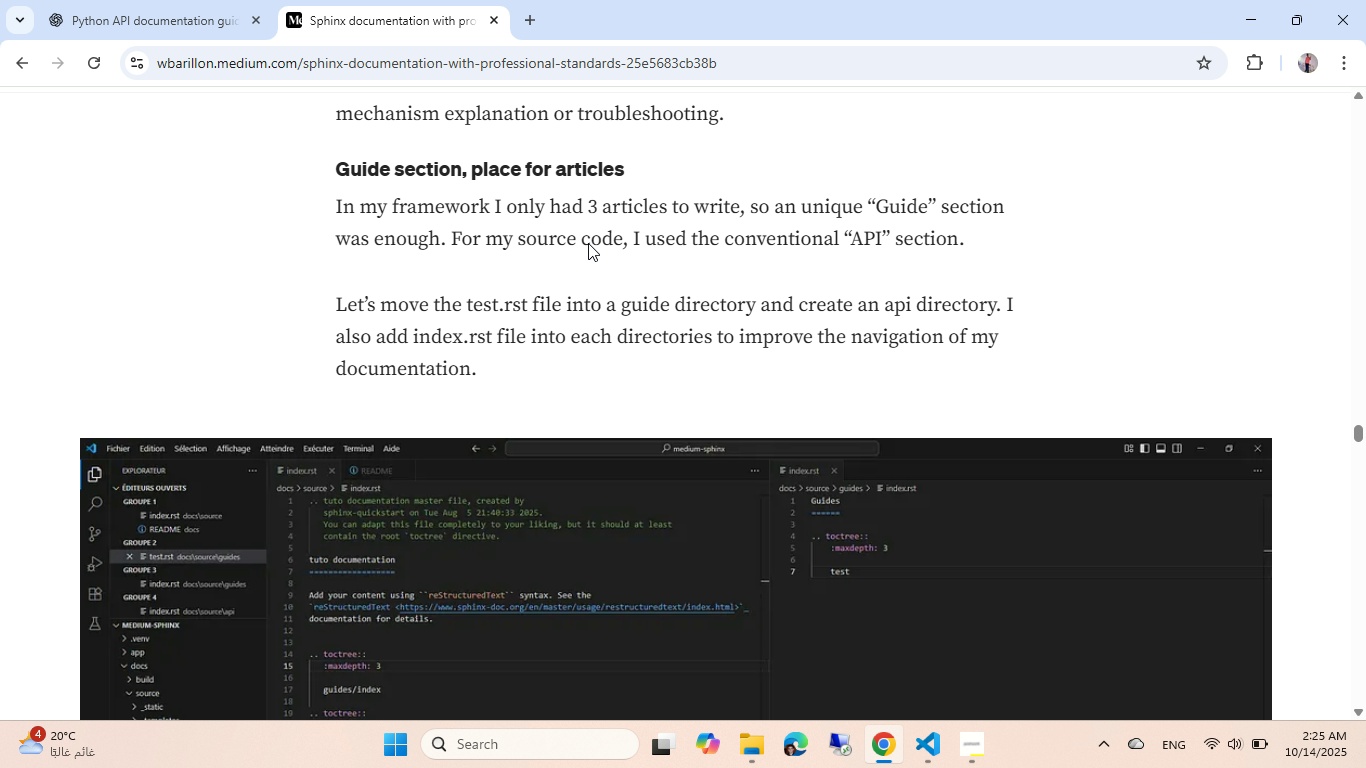 
scroll: coordinate [588, 243], scroll_direction: up, amount: 1.0
 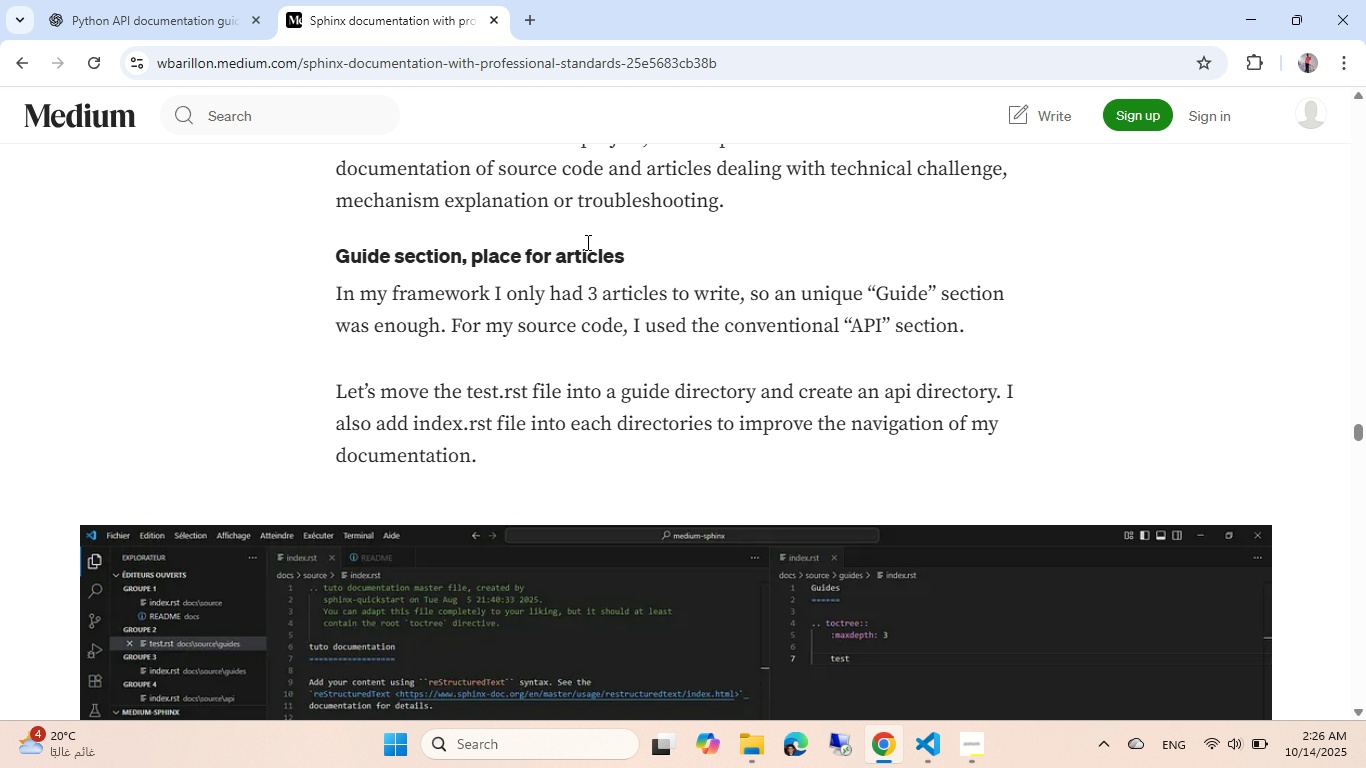 
wait(6.15)
 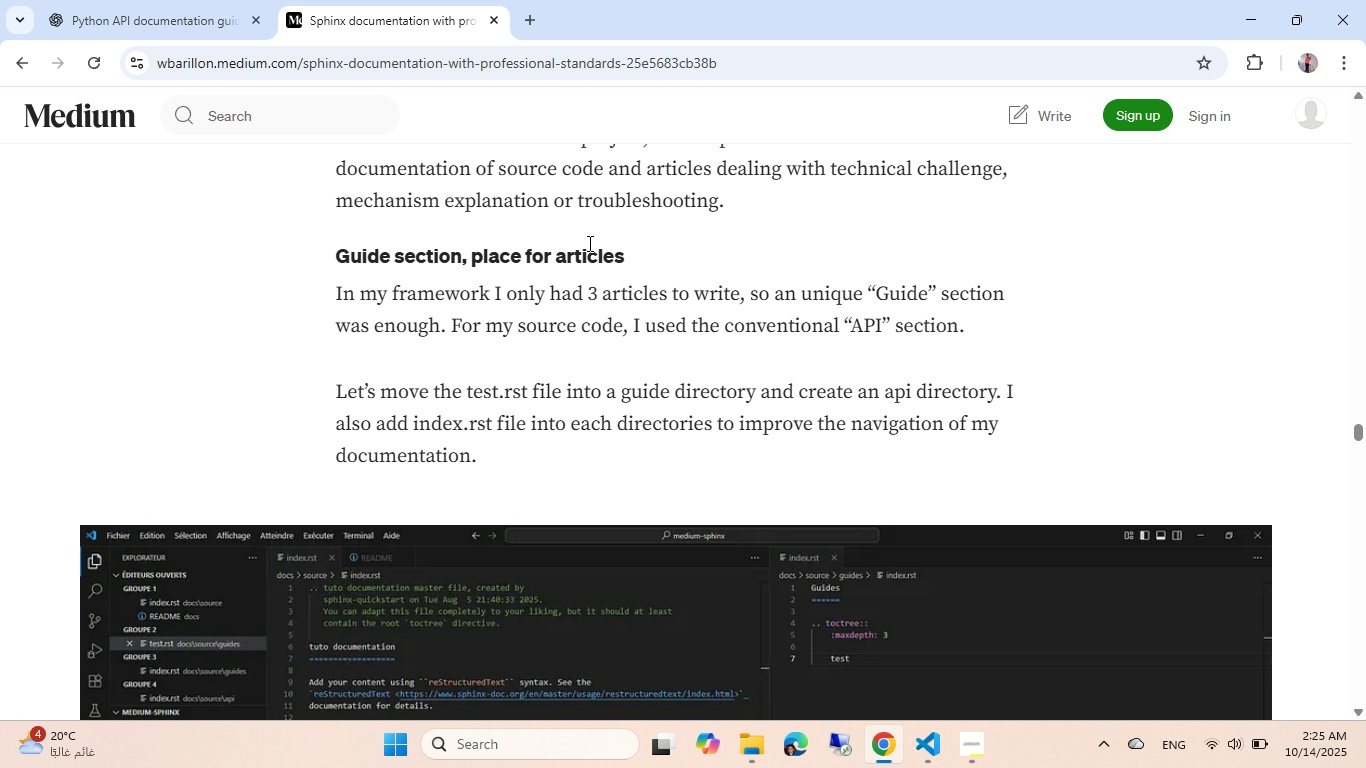 
scroll: coordinate [584, 268], scroll_direction: down, amount: 2.0
 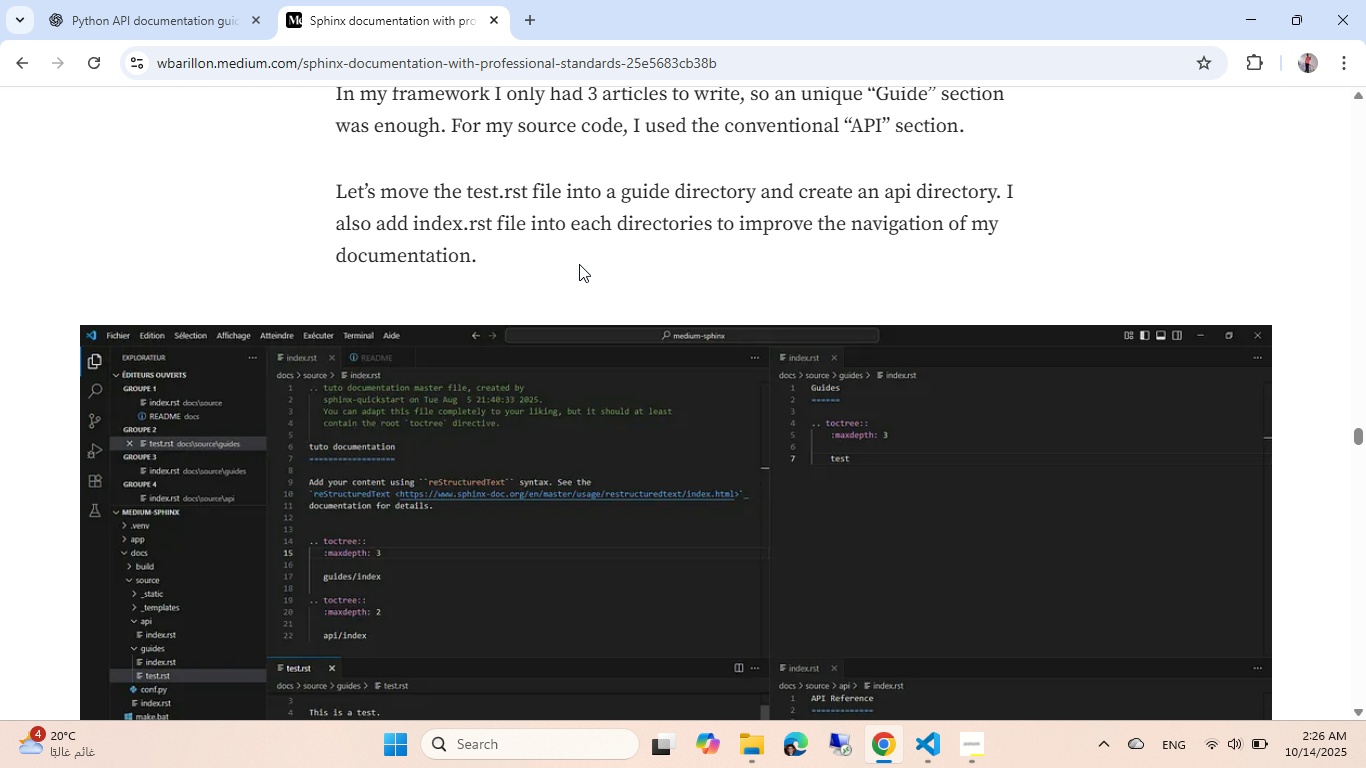 
wait(5.95)
 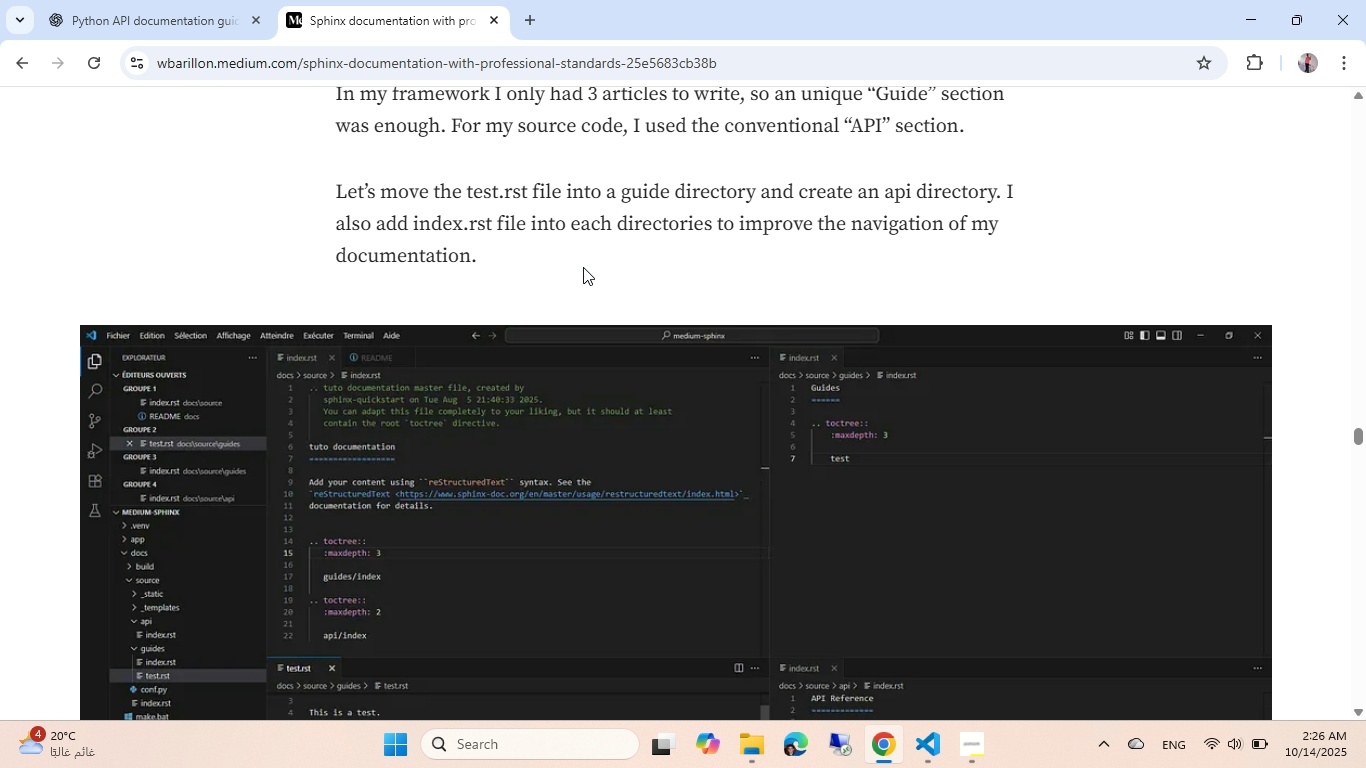 
scroll: coordinate [579, 264], scroll_direction: down, amount: 3.0
 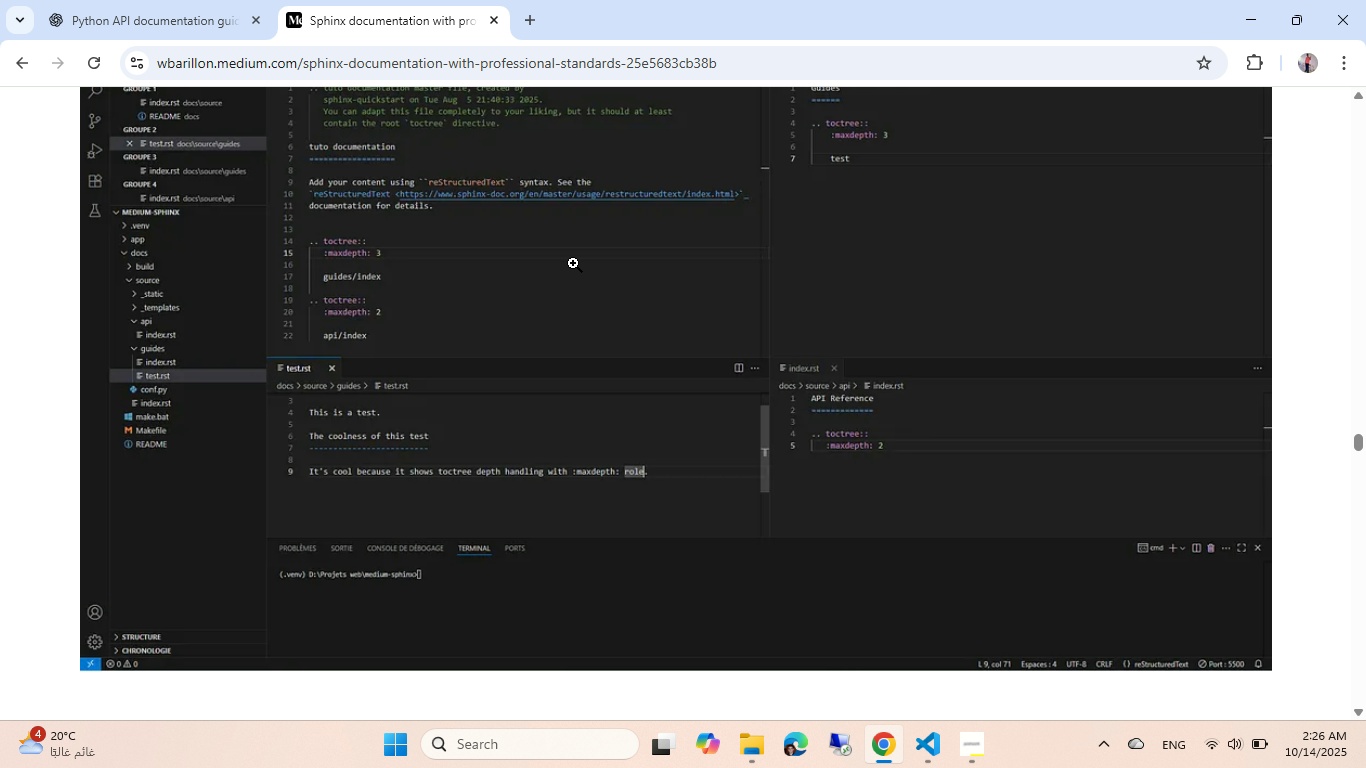 
wait(5.34)
 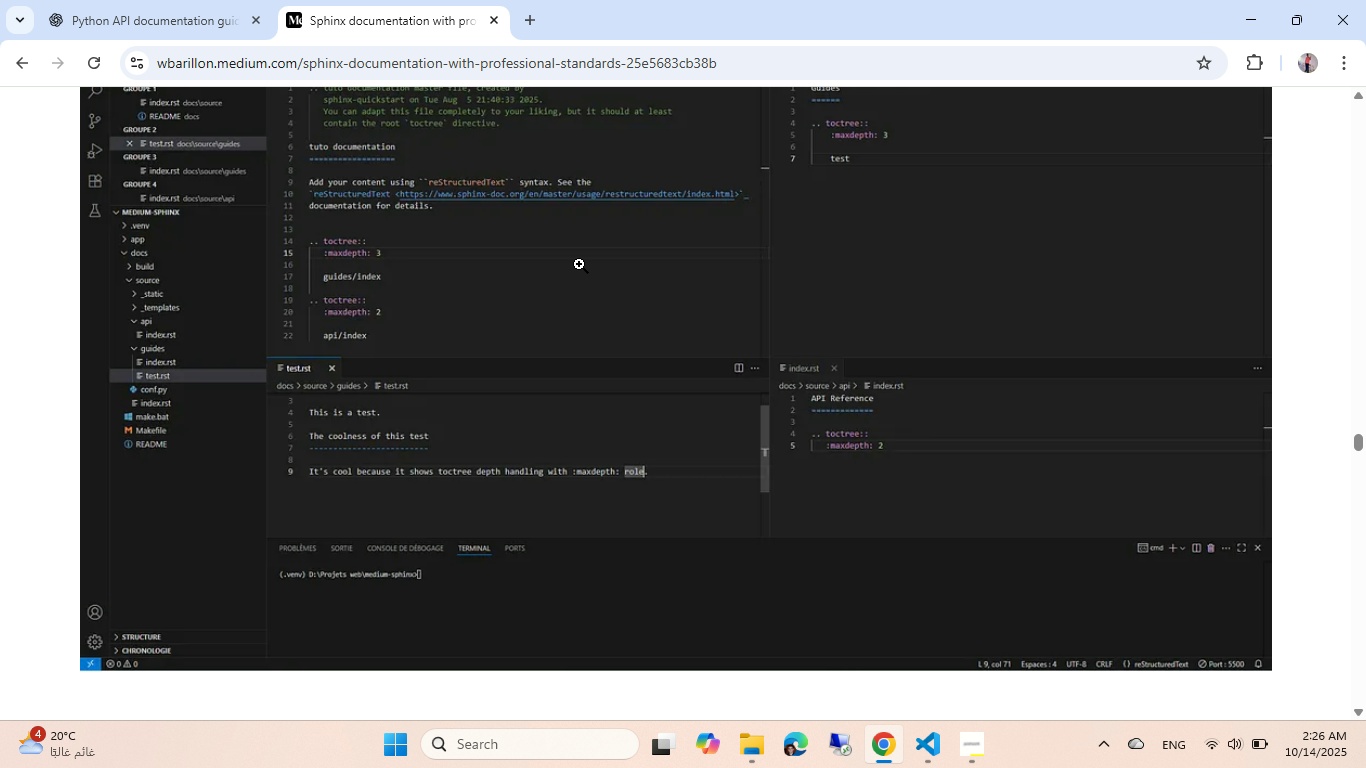 
scroll: coordinate [573, 263], scroll_direction: up, amount: 1.0
 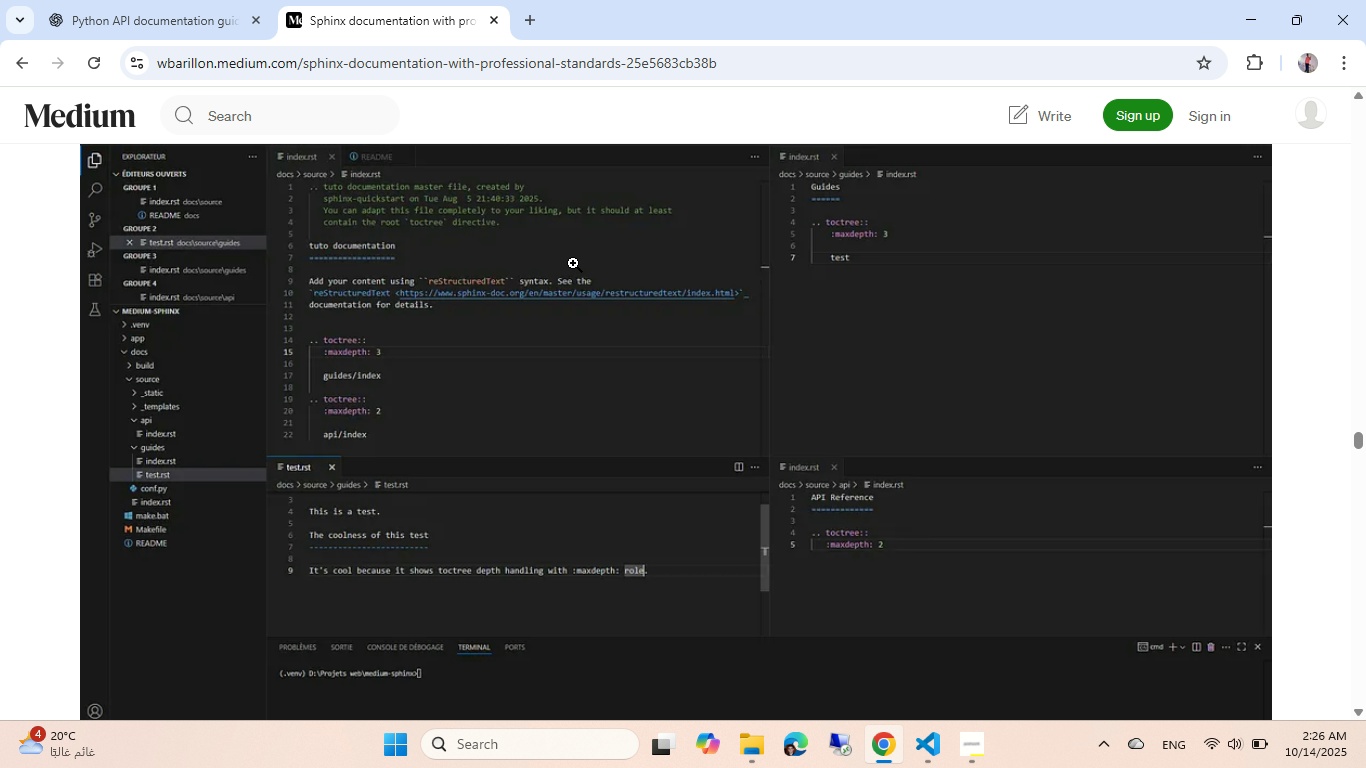 
scroll: coordinate [594, 267], scroll_direction: down, amount: 34.0
 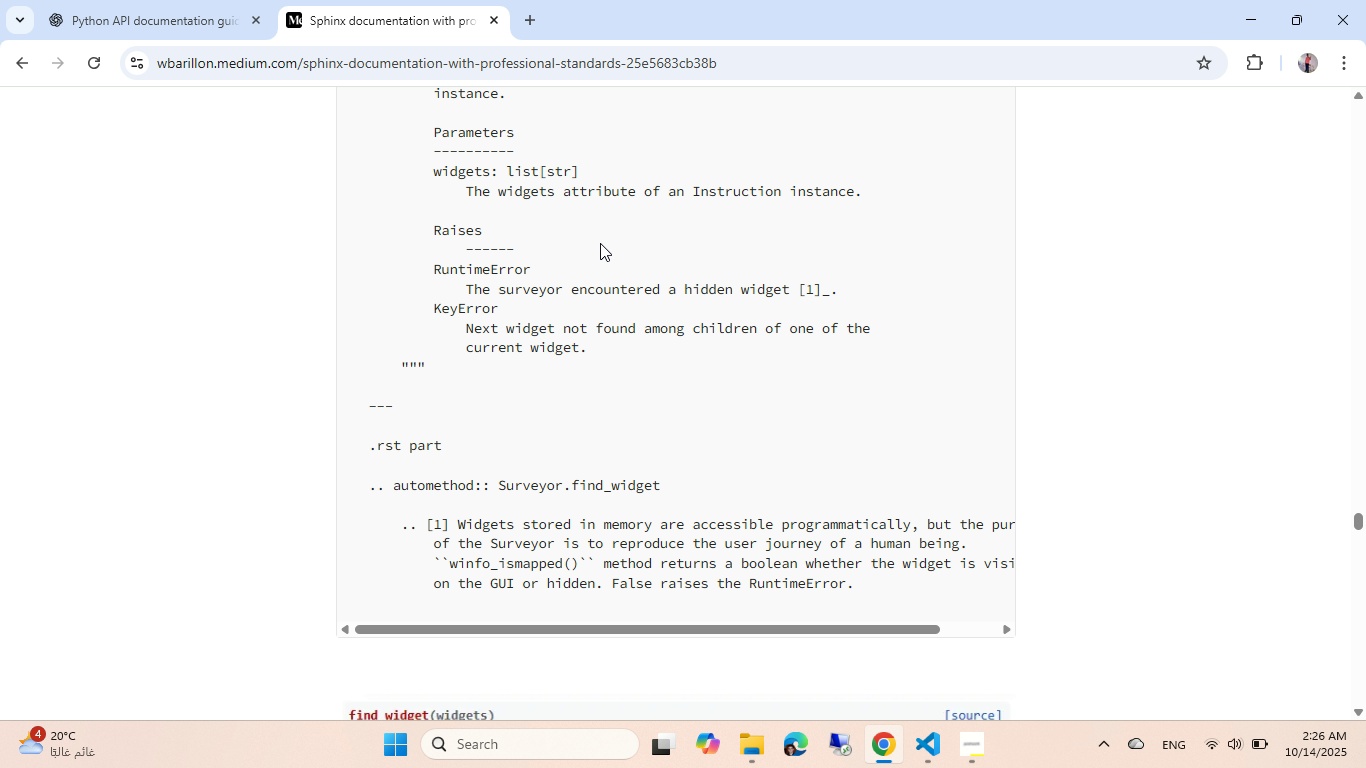 
scroll: coordinate [603, 237], scroll_direction: up, amount: 3.0
 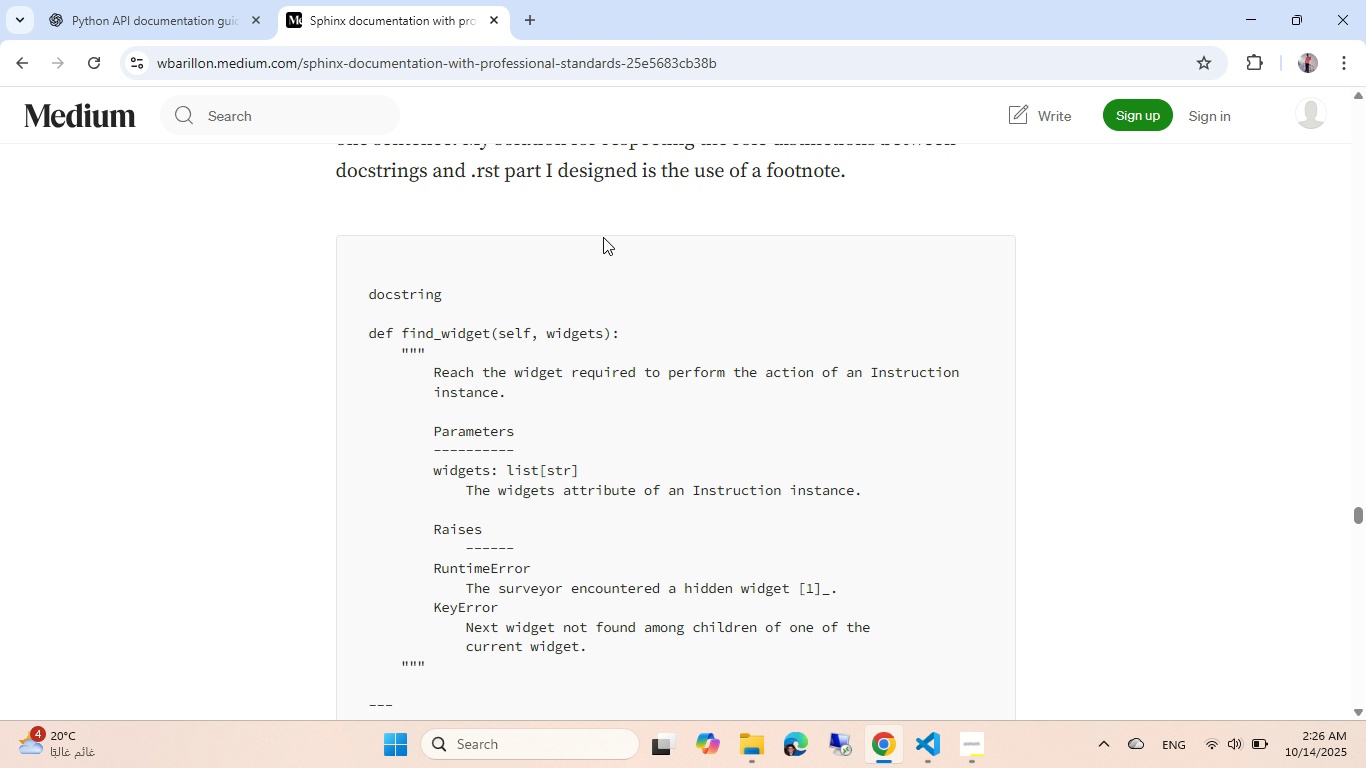 
scroll: coordinate [603, 237], scroll_direction: down, amount: 1.0
 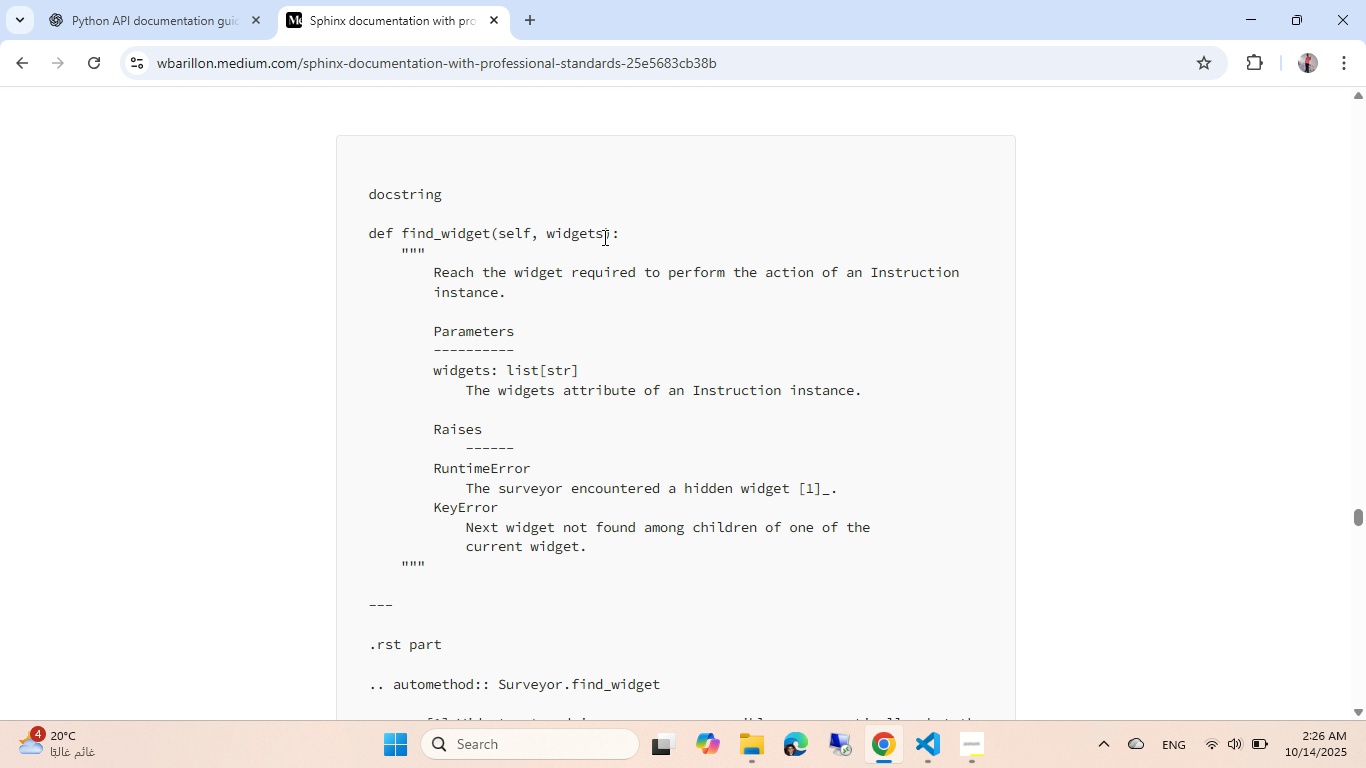 
scroll: coordinate [603, 237], scroll_direction: none, amount: 0.0
 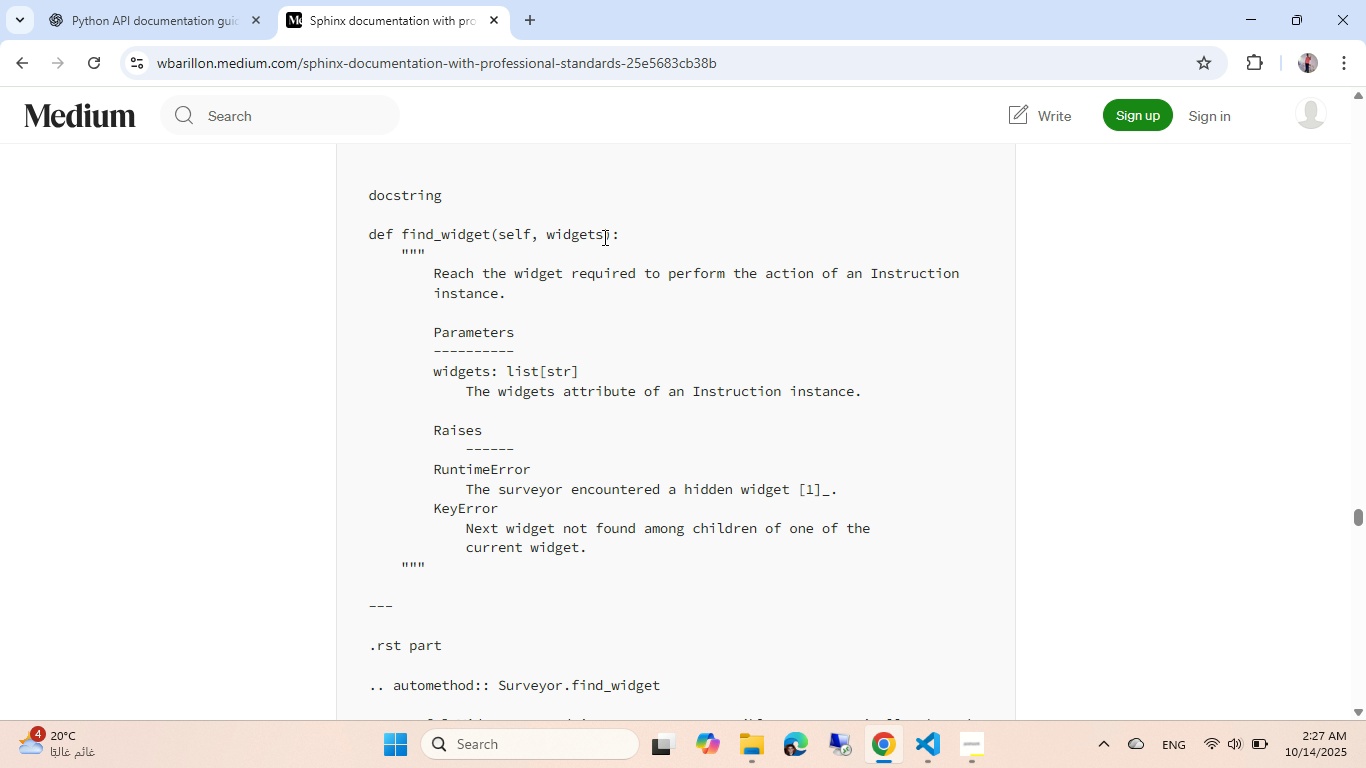 
wait(58.01)
 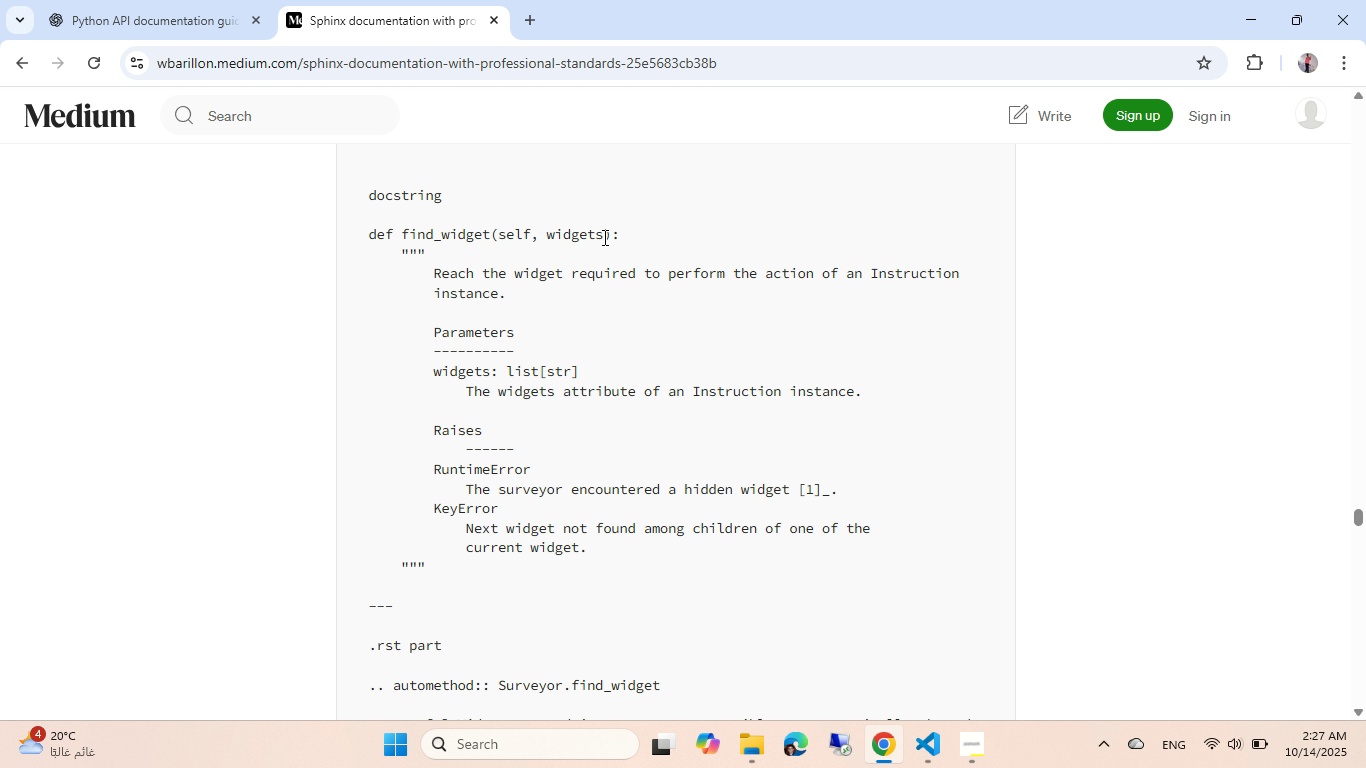 
left_click([501, 18])
 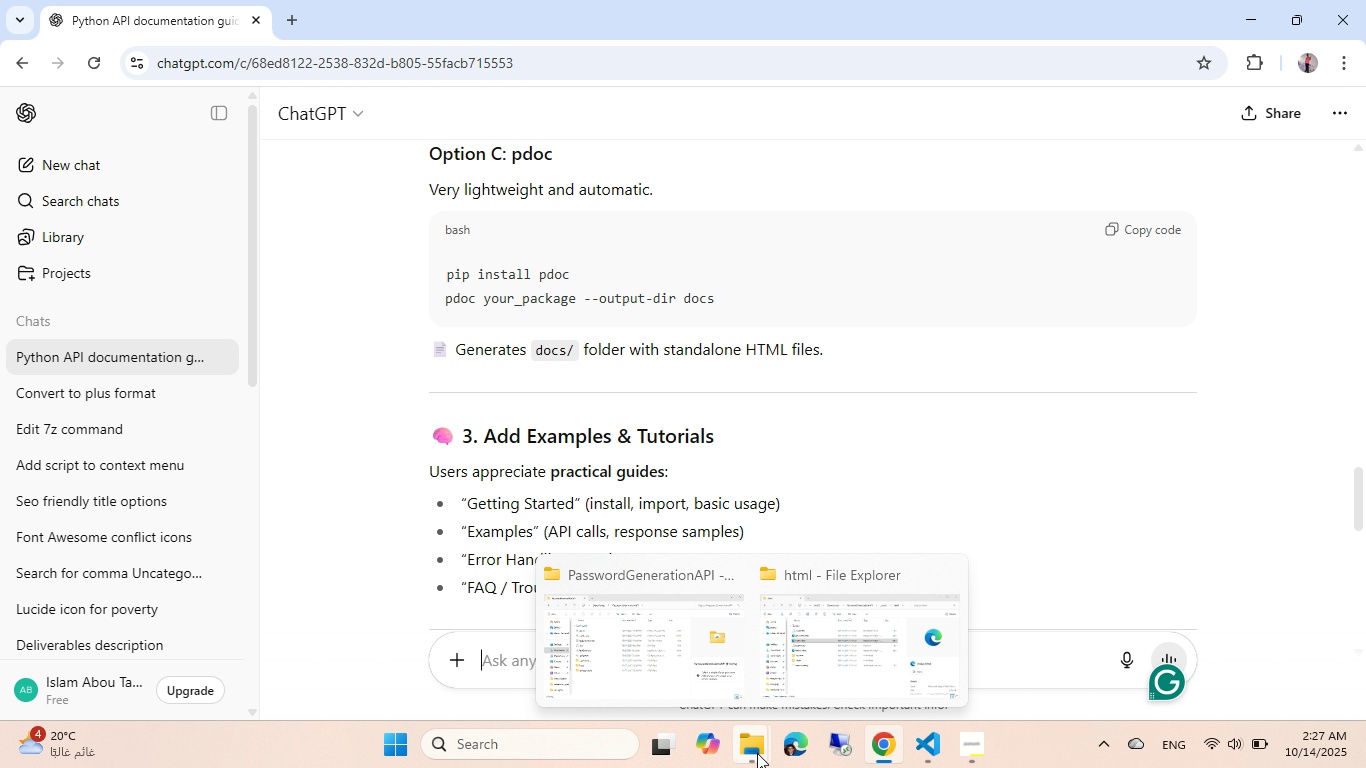 
wait(6.91)
 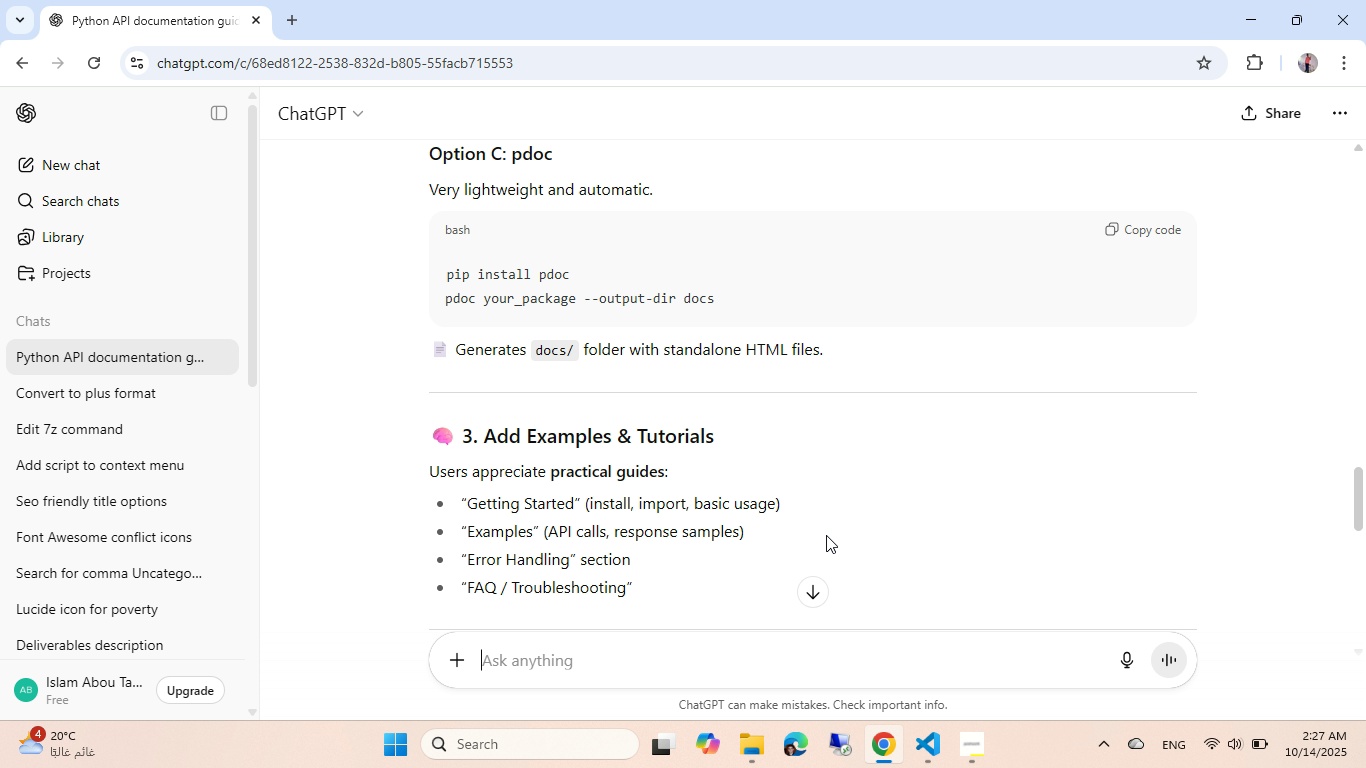 
left_click([944, 572])
 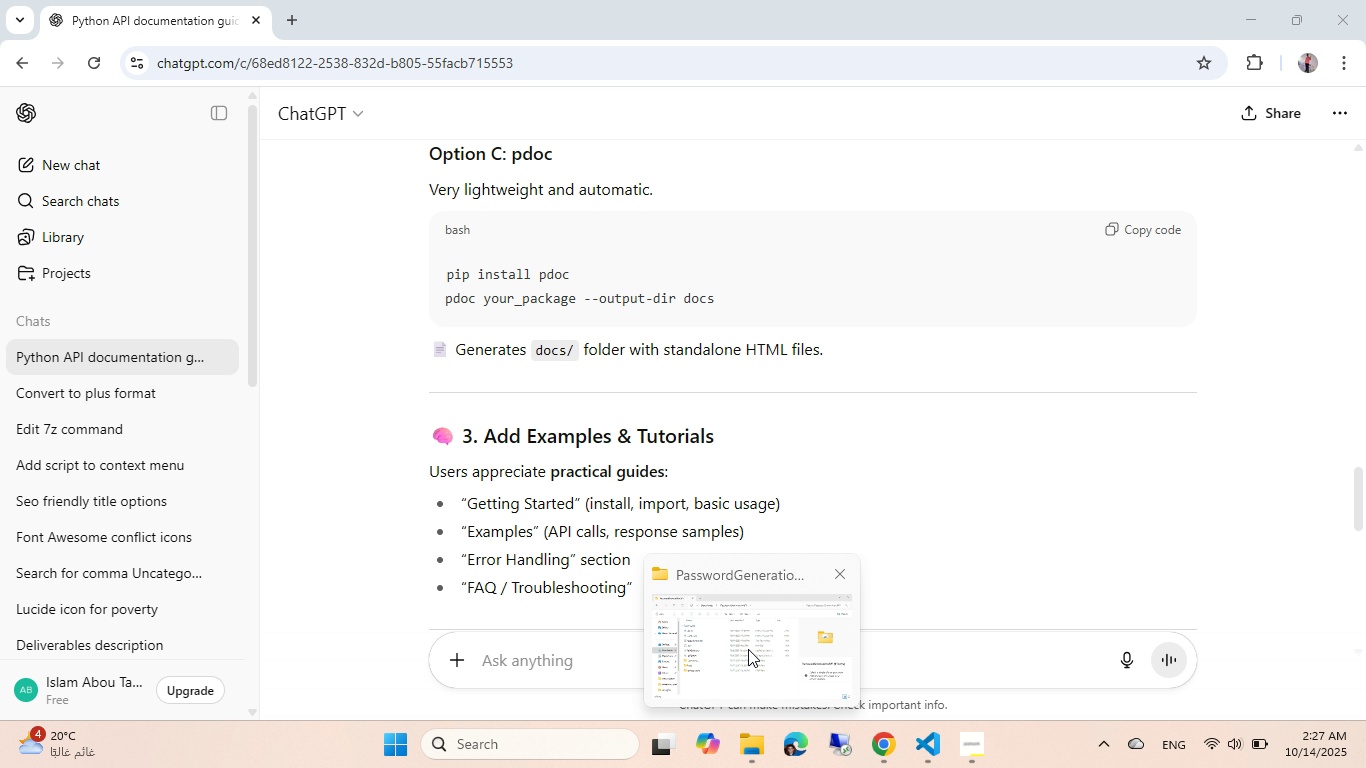 
left_click([748, 649])
 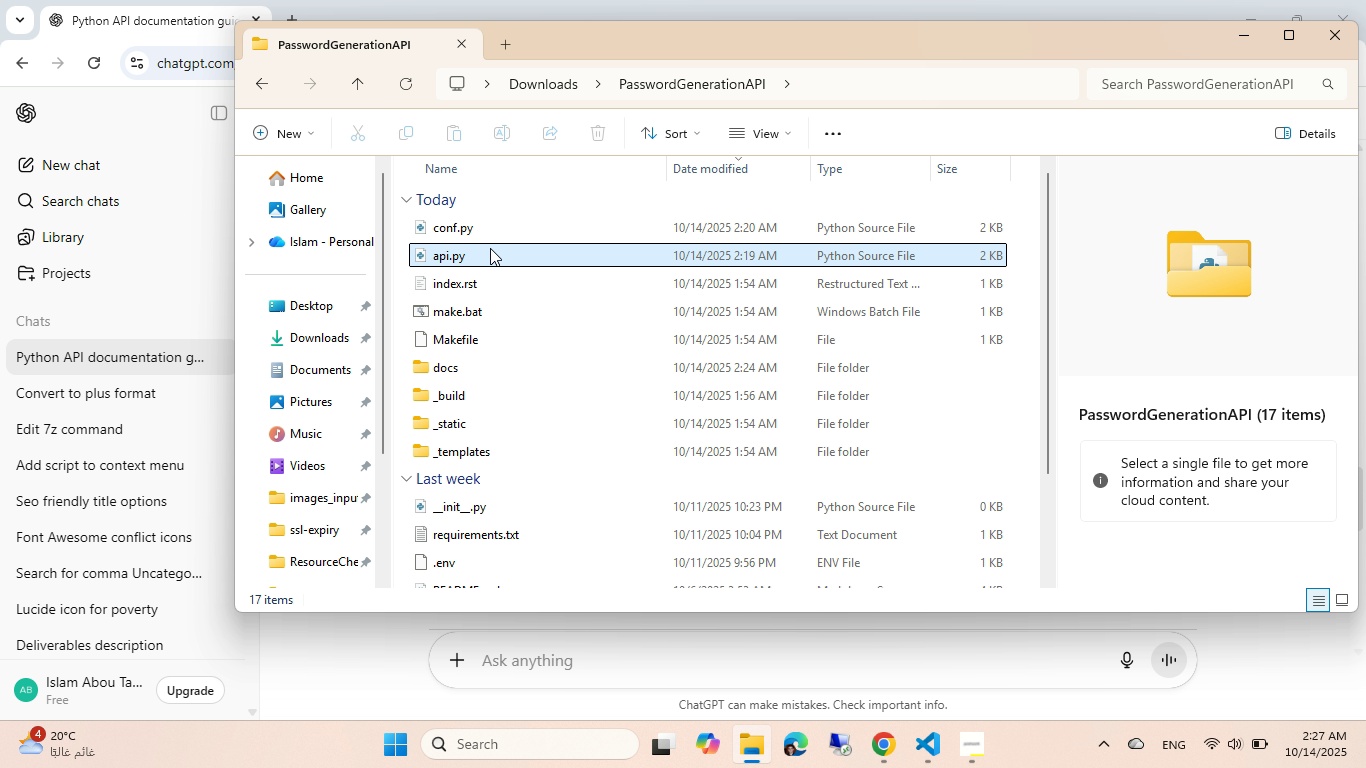 
scroll: coordinate [435, 258], scroll_direction: up, amount: 1.0
 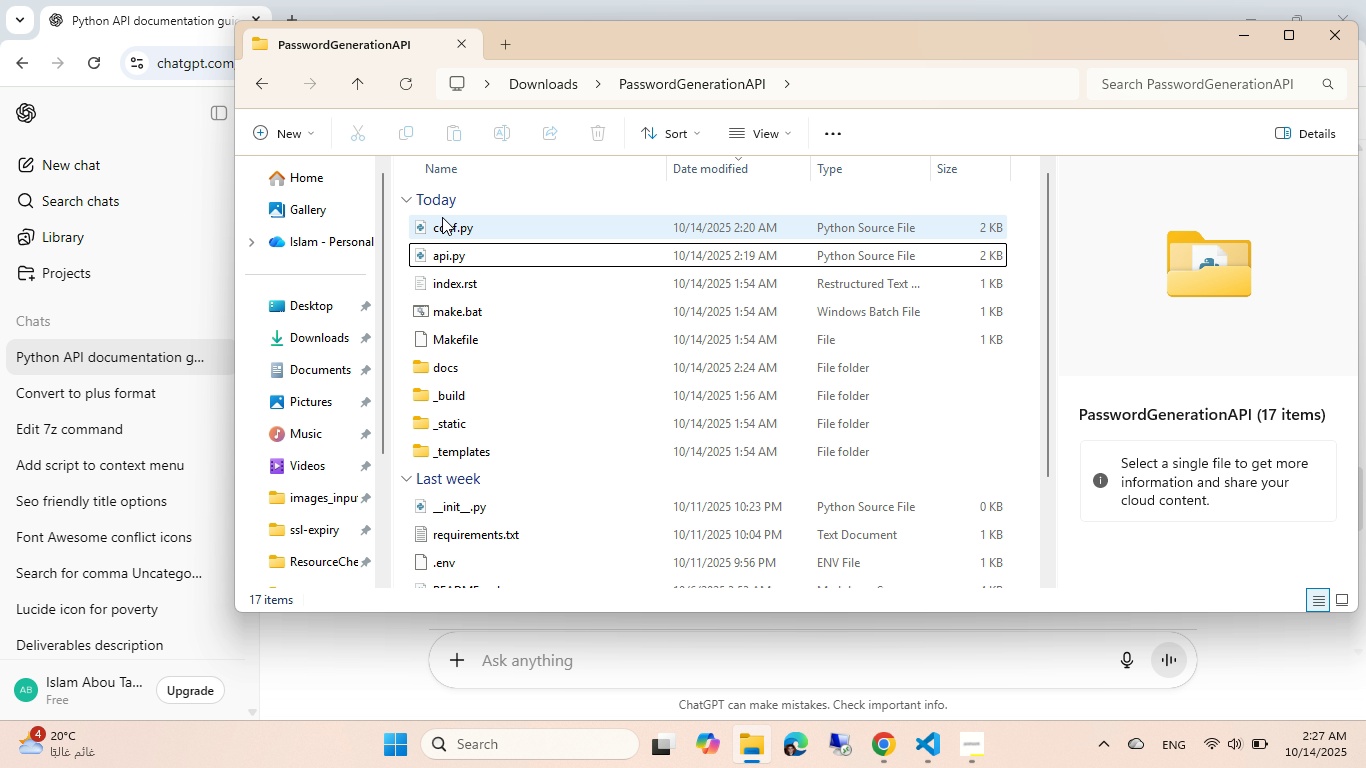 
scroll: coordinate [506, 359], scroll_direction: down, amount: 5.0
 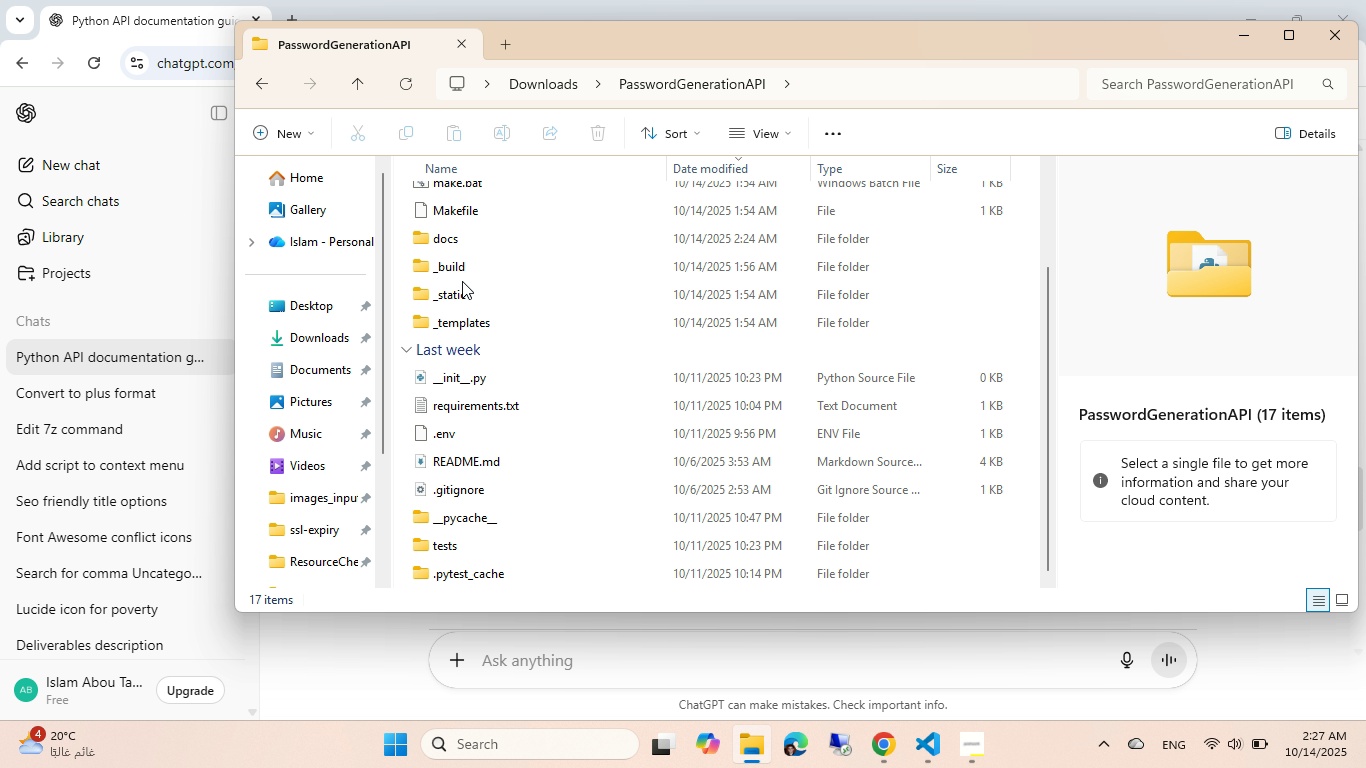 
scroll: coordinate [462, 281], scroll_direction: up, amount: 7.0
 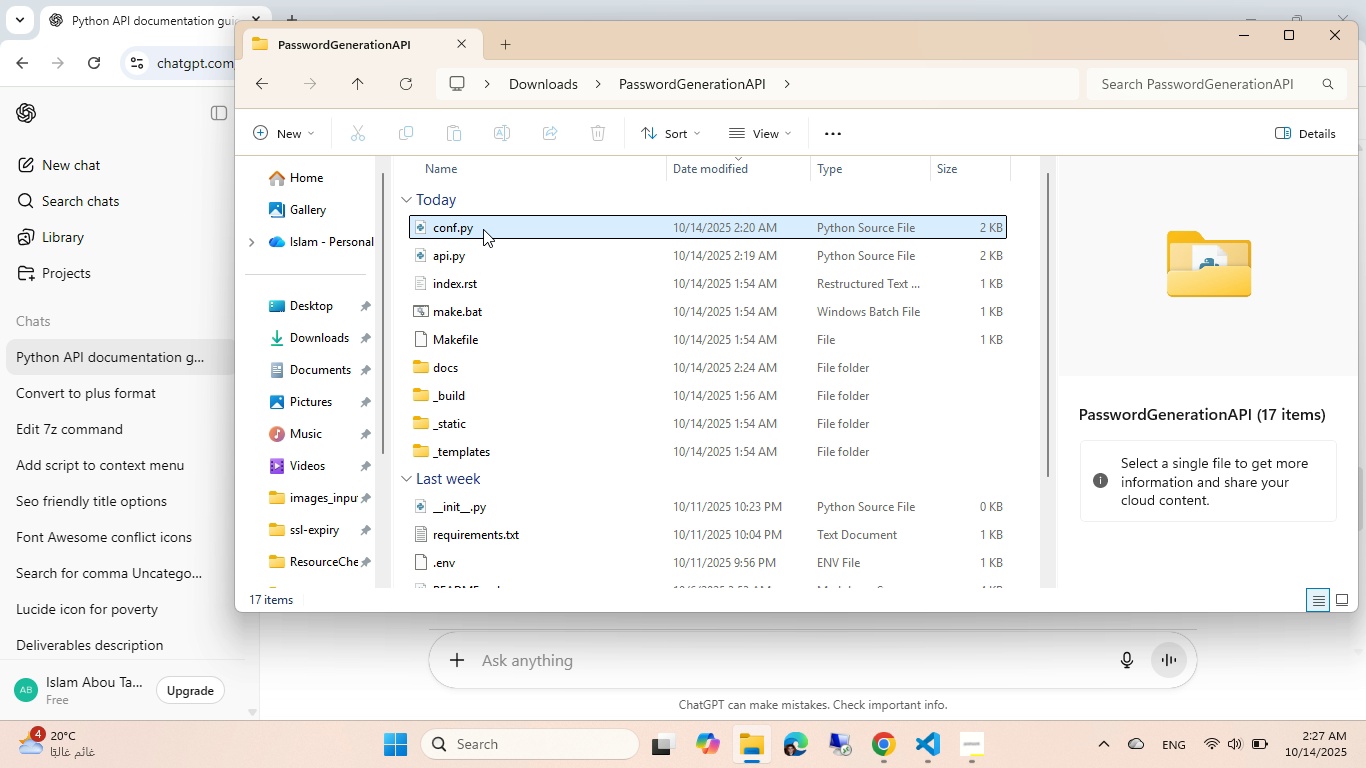 
left_click([483, 229])
 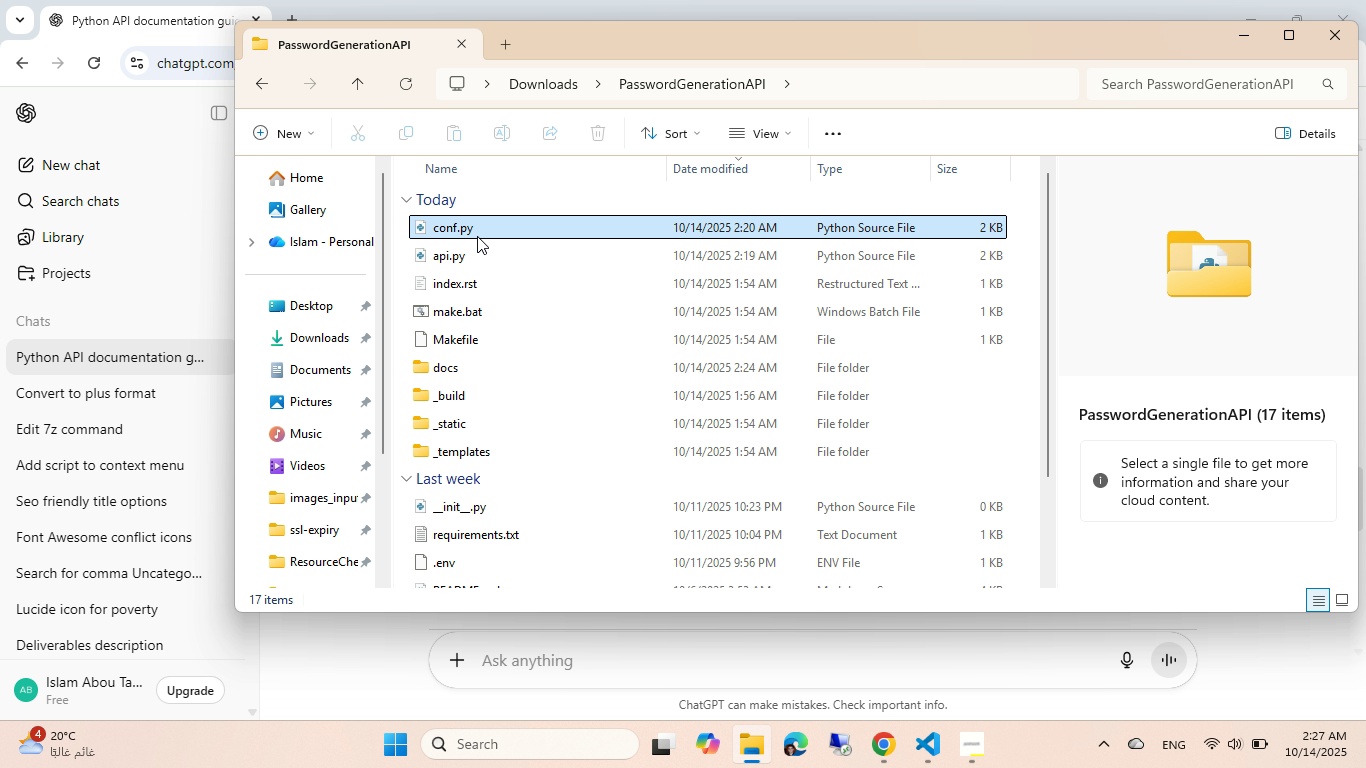 
hold_key(key=ControlLeft, duration=4.84)
left_click([464, 257])
 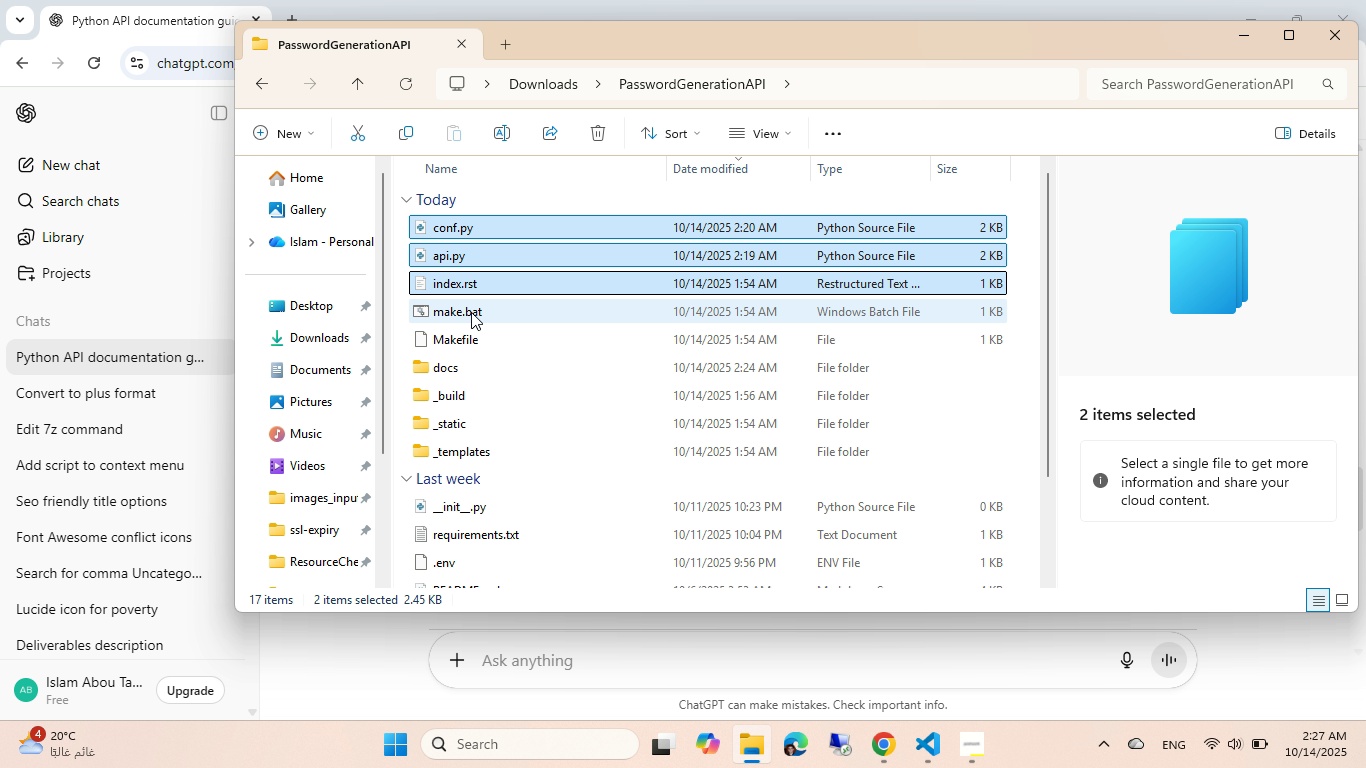 
double_click([471, 312])
 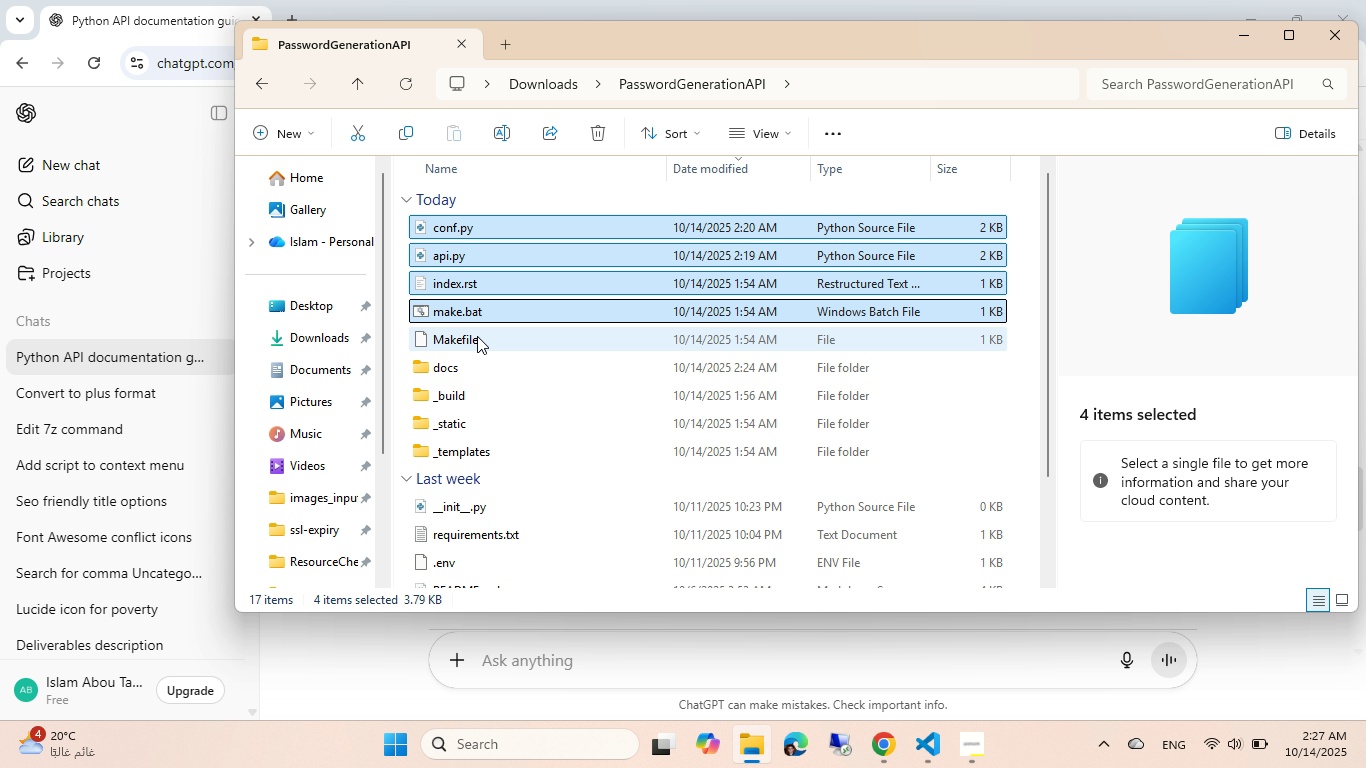 
left_click([477, 336])
 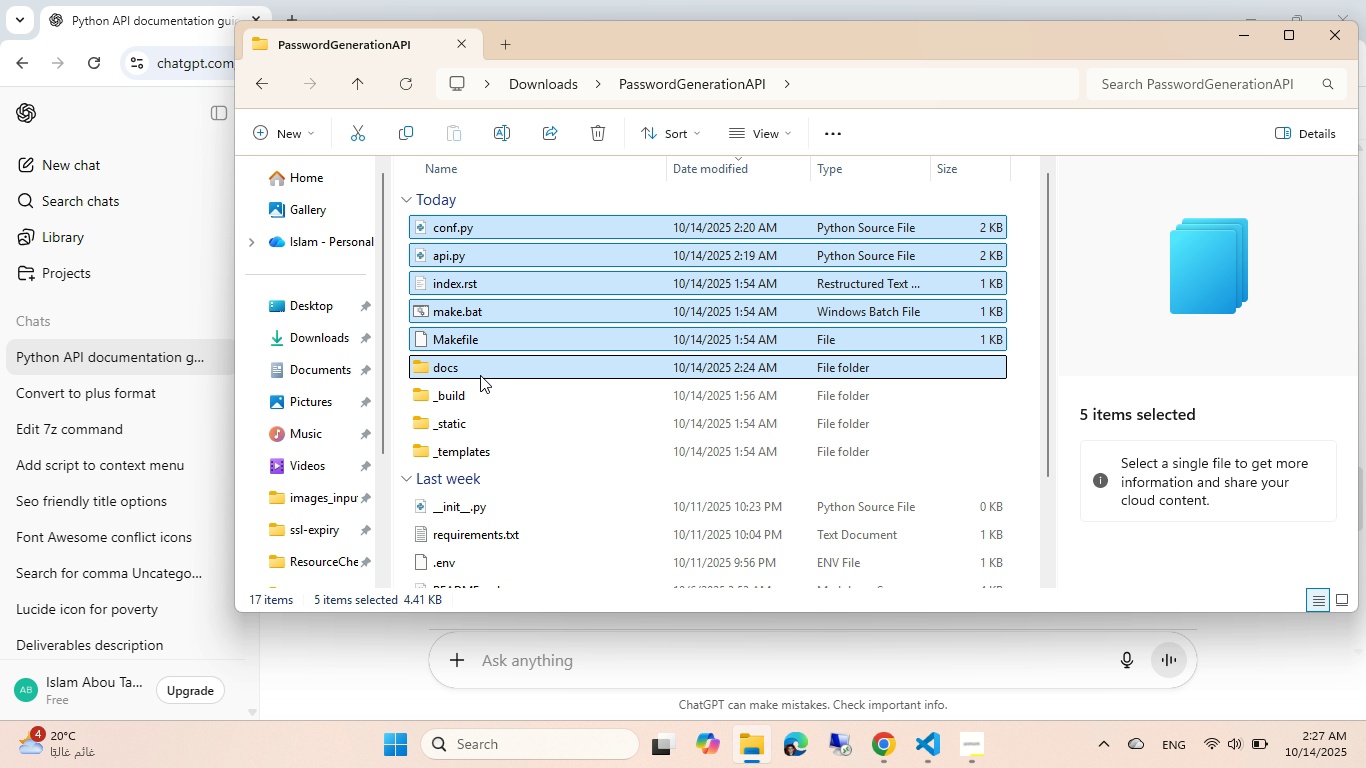 
left_click([480, 375])
 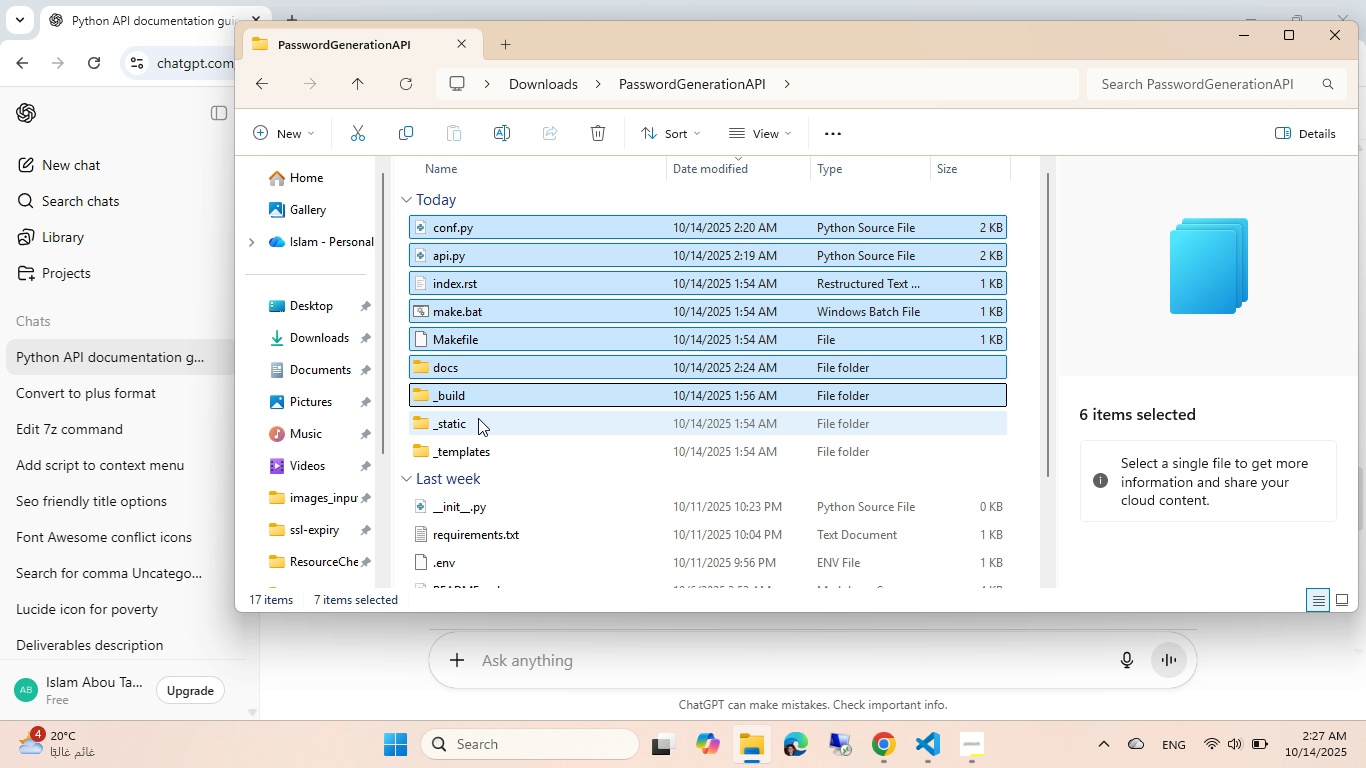 
double_click([478, 418])
 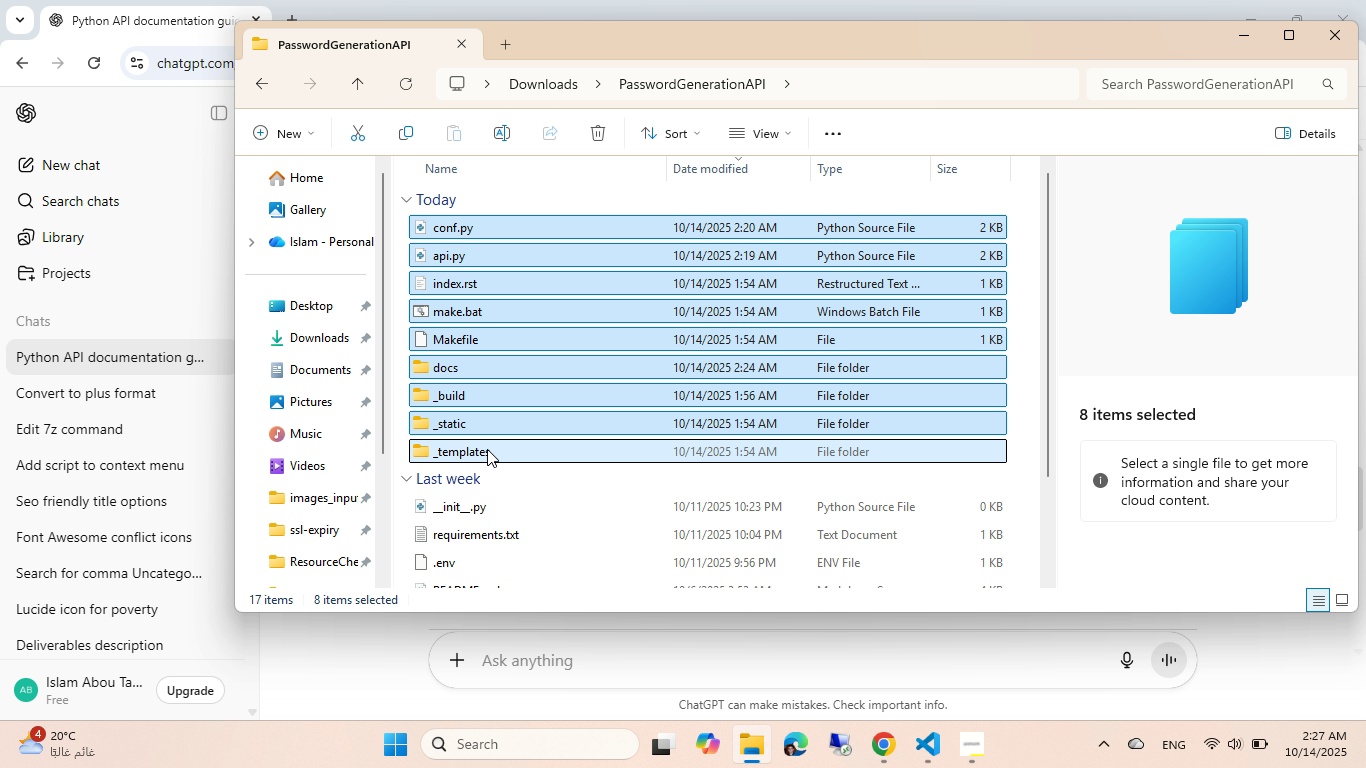 
triple_click([487, 449])
 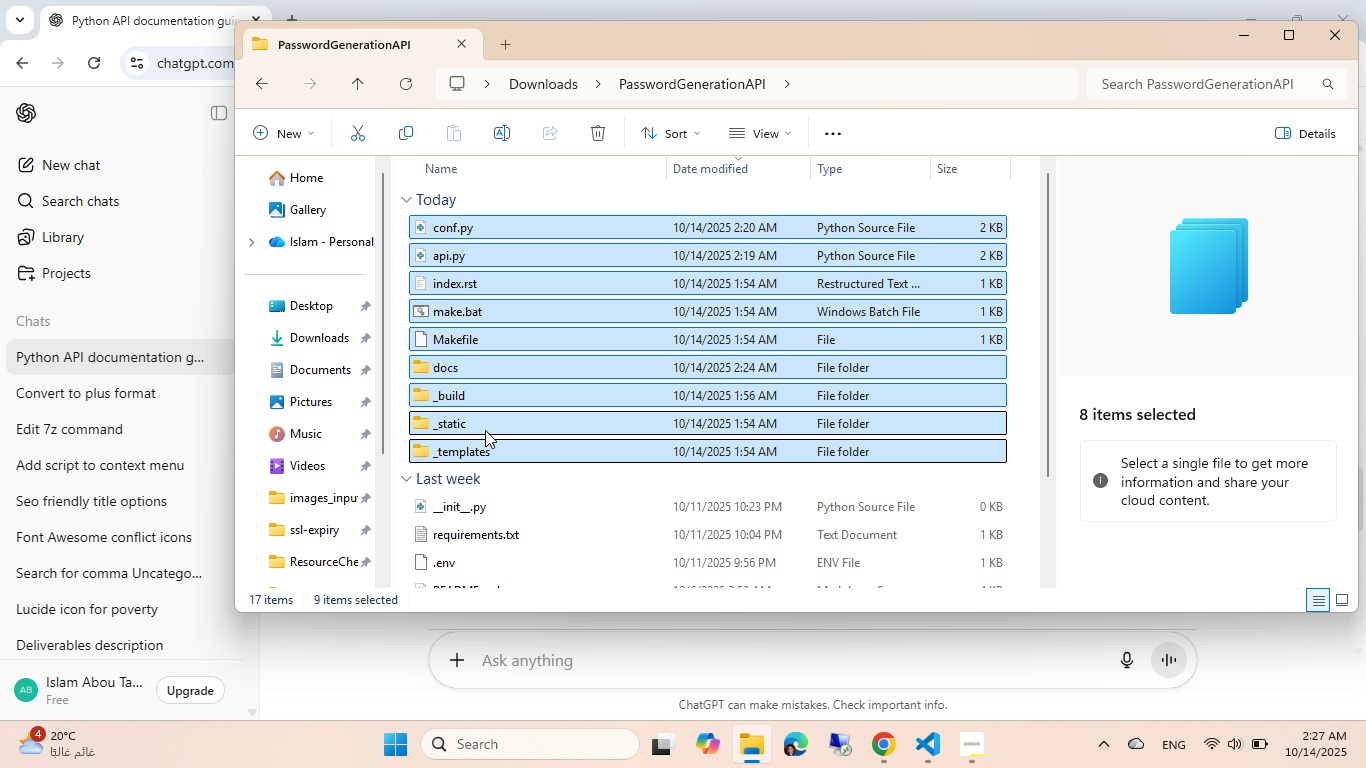 
scroll: coordinate [485, 429], scroll_direction: down, amount: 4.0
 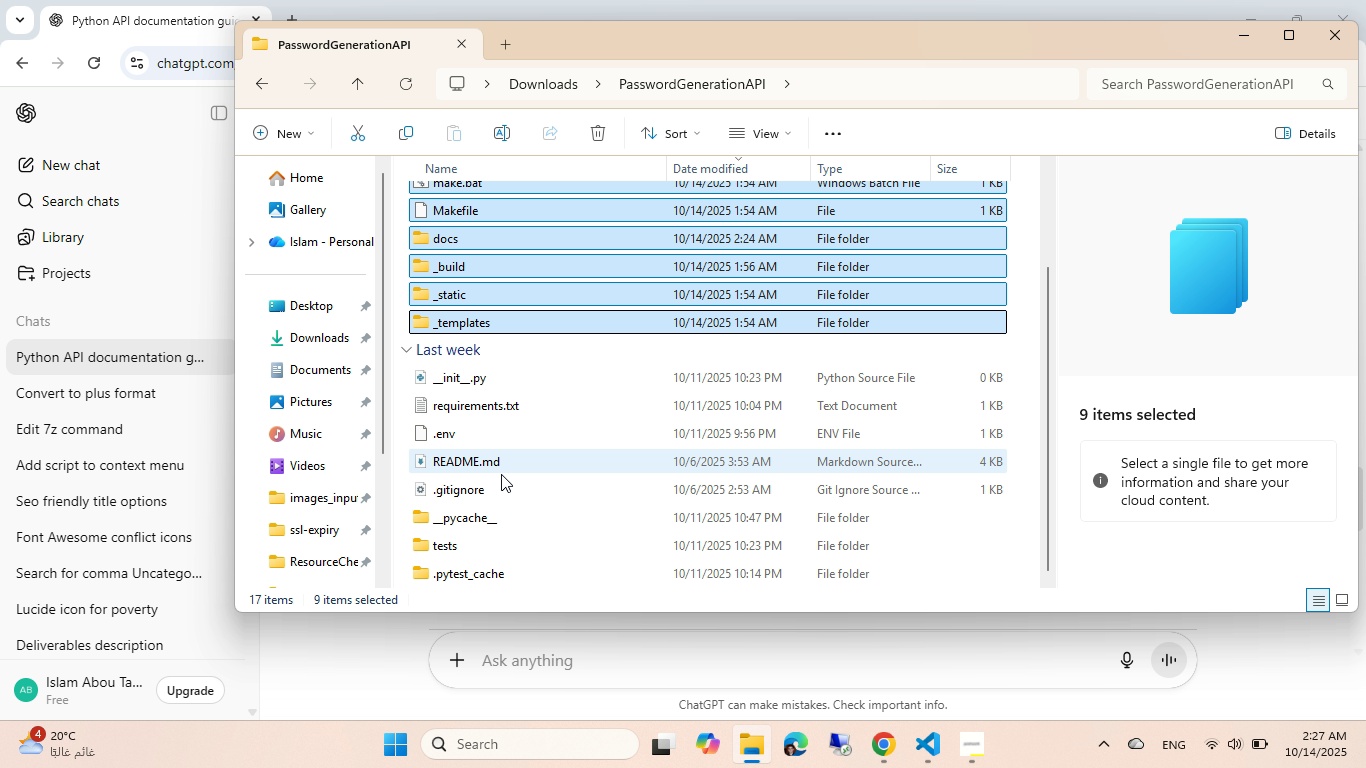 
wait(10.34)
 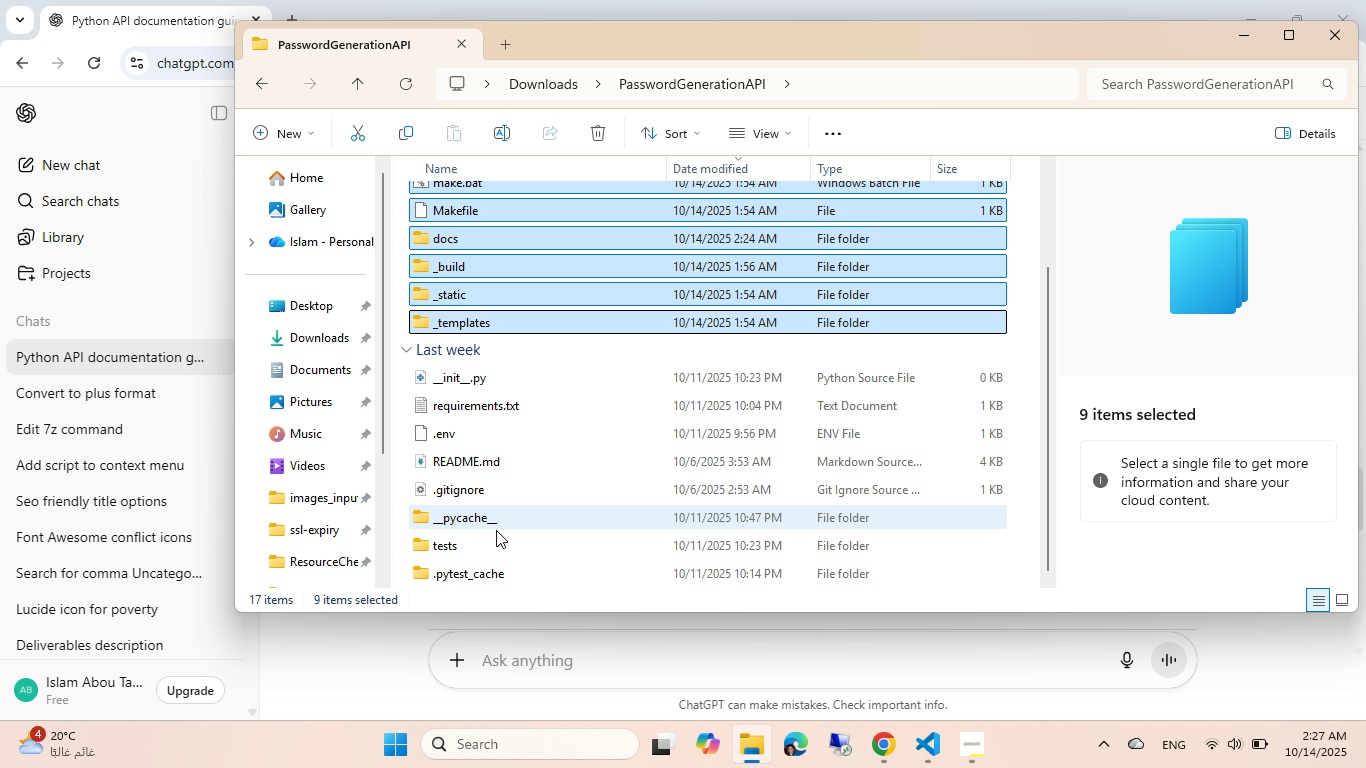 
key(Control+Shift+Delete)
 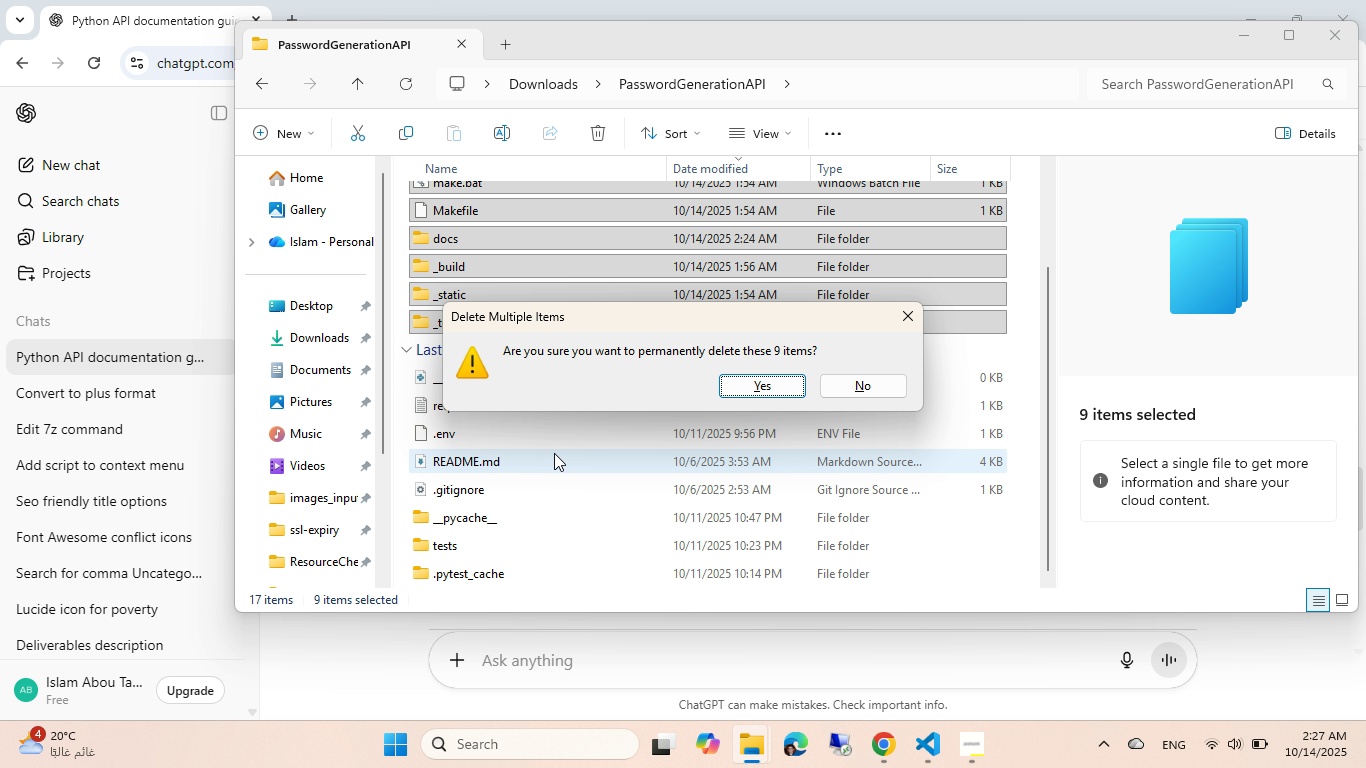 
key(Enter)
 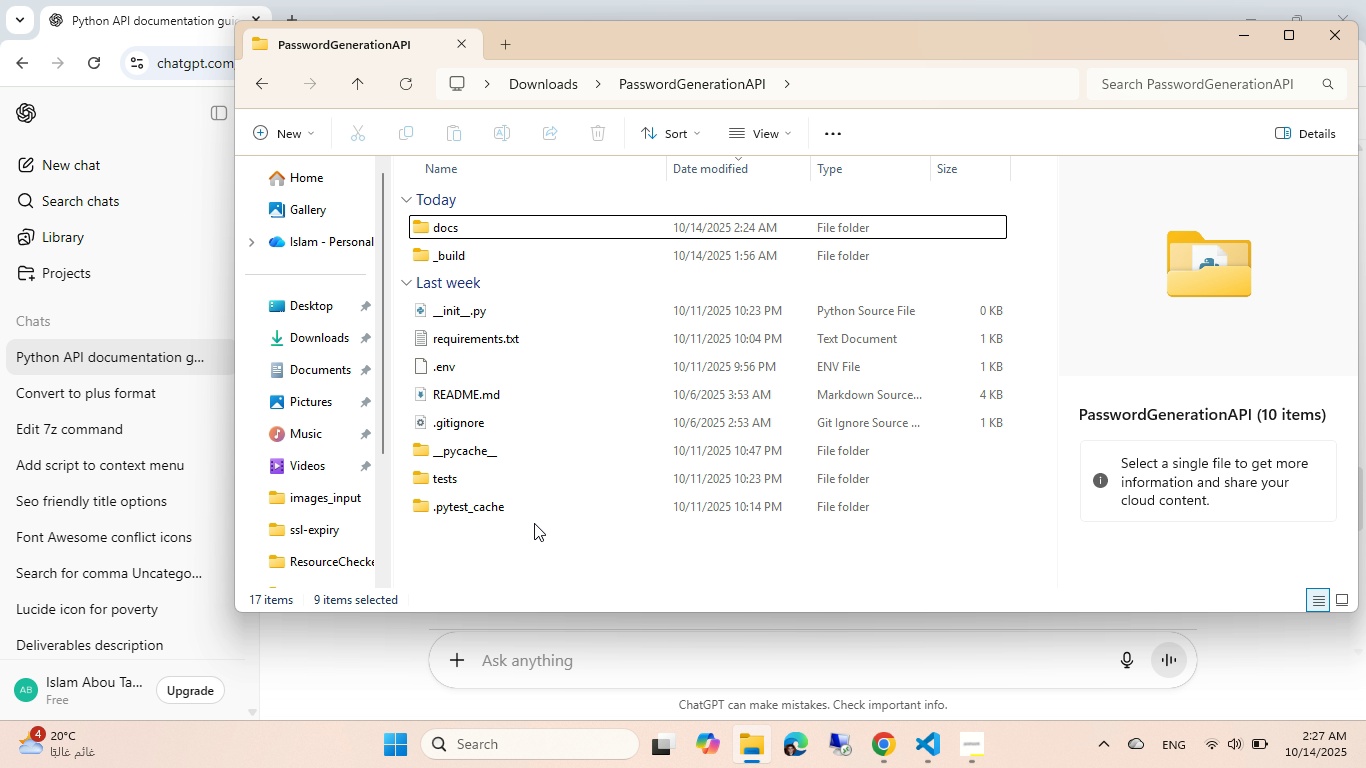 
left_click([528, 547])
 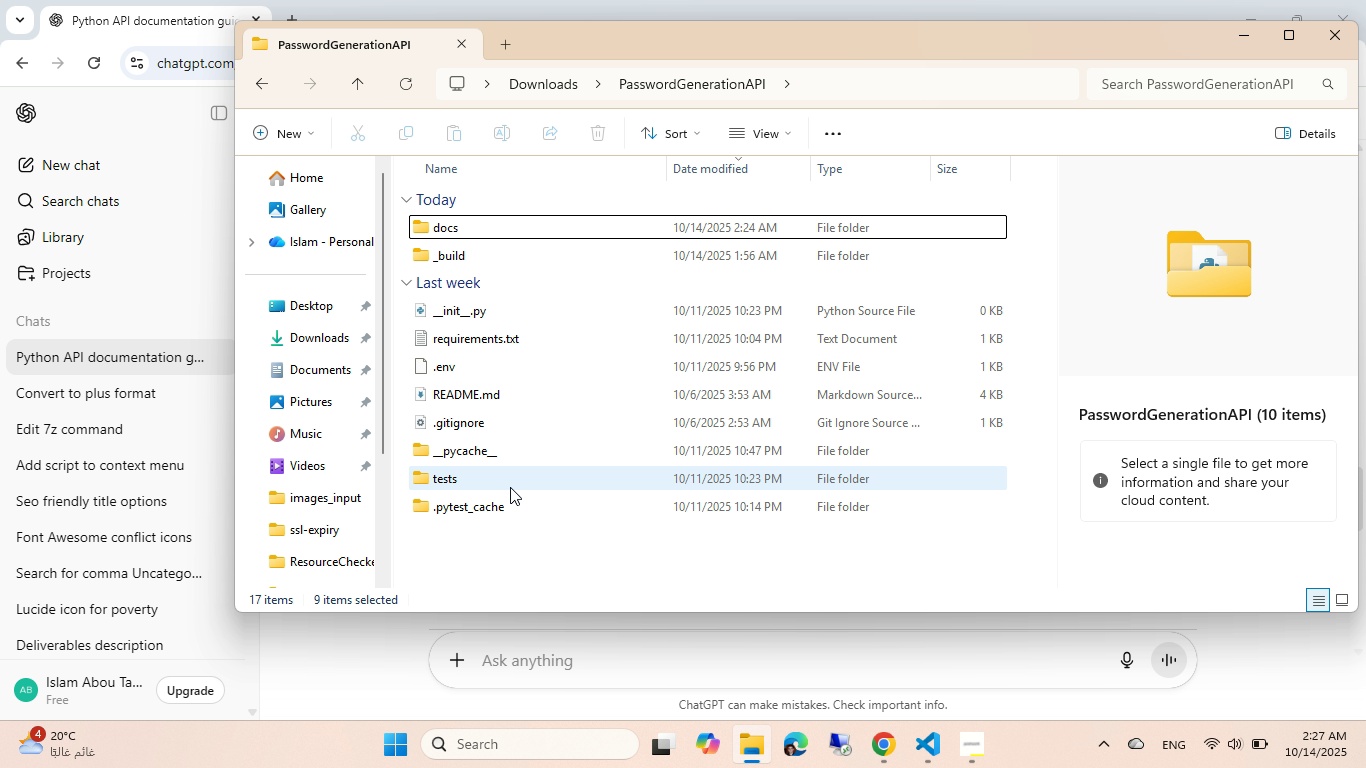 
double_click([510, 477])
 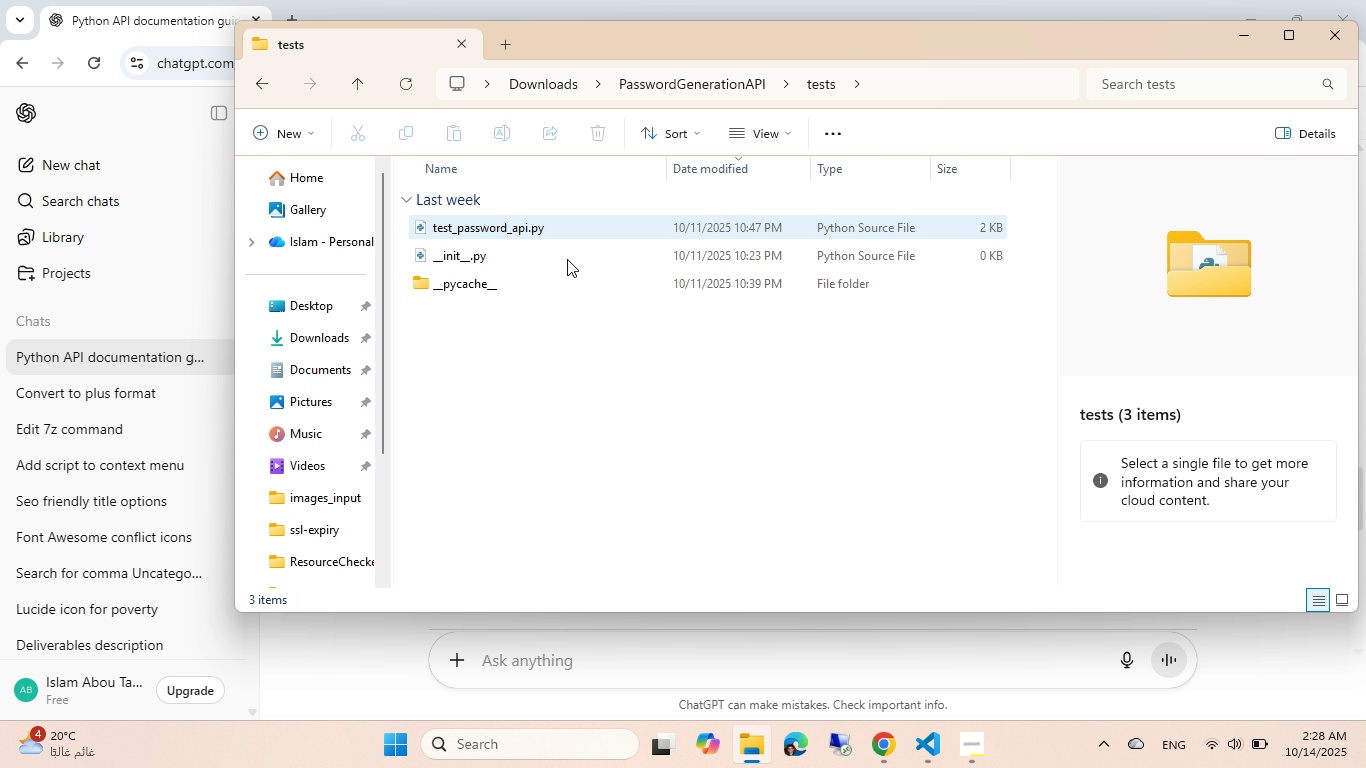 
double_click([540, 290])
 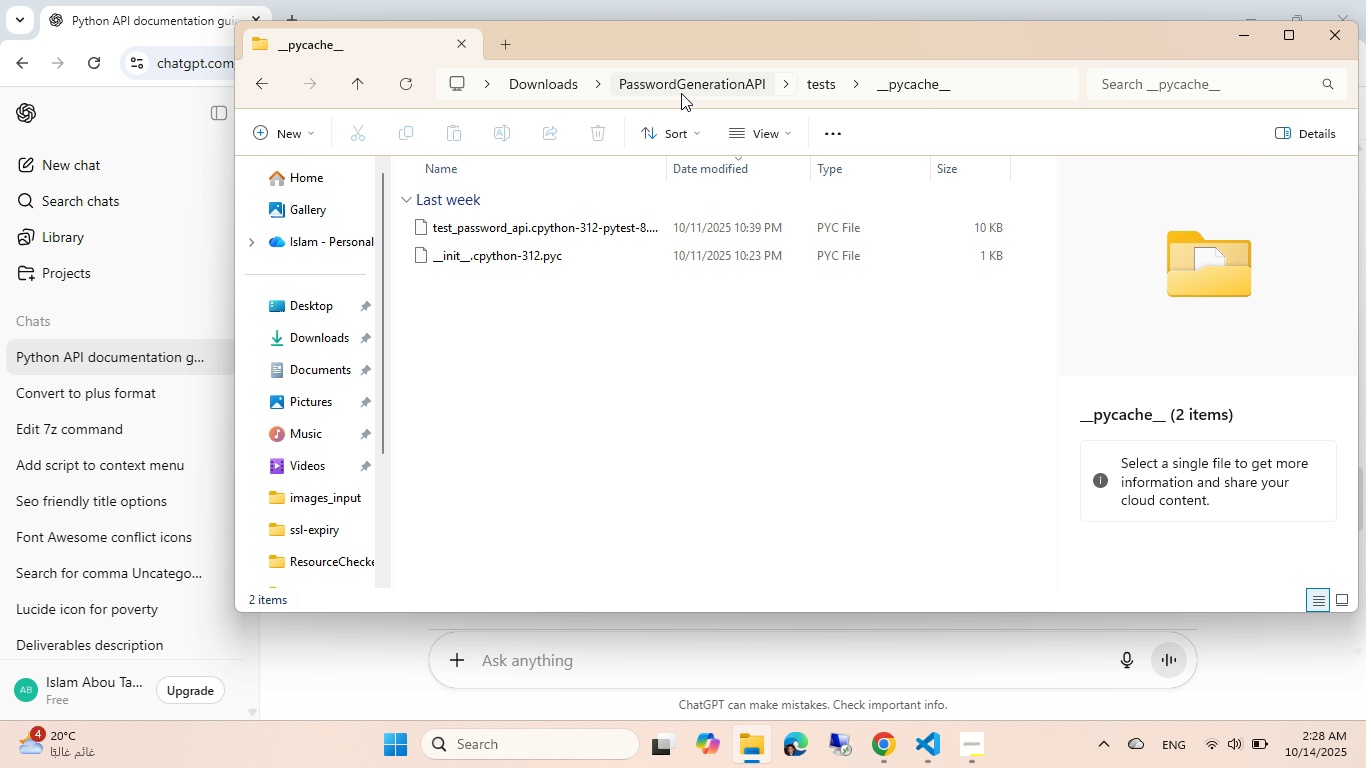 
left_click([818, 90])
 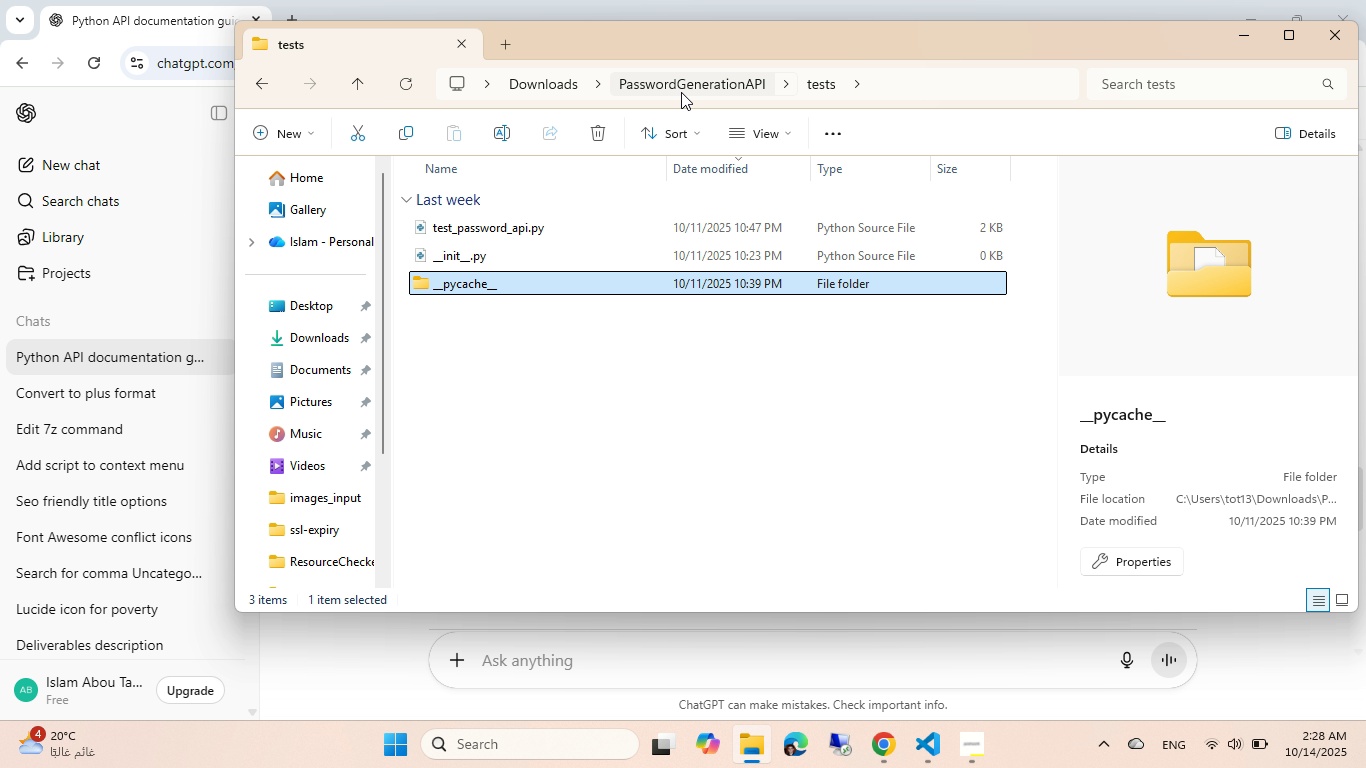 
left_click([679, 84])
 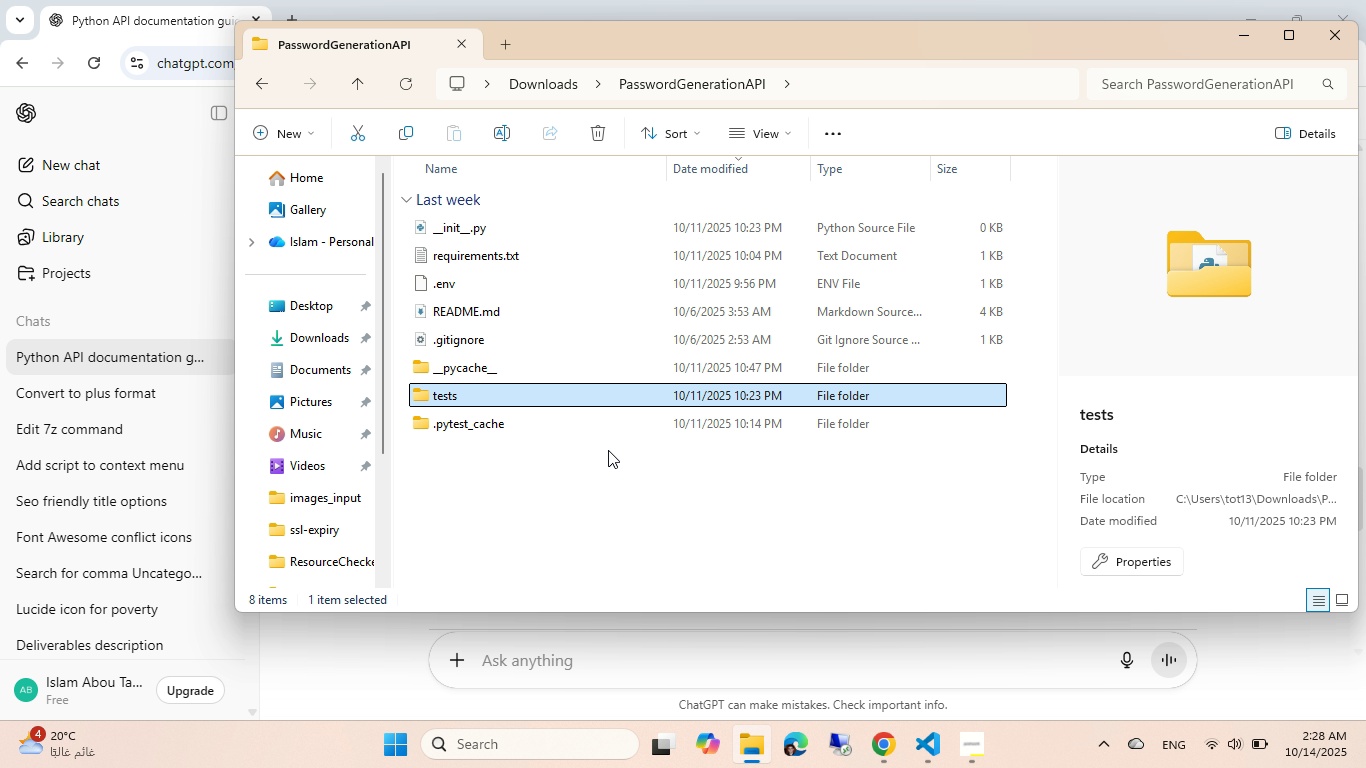 
double_click([514, 365])
 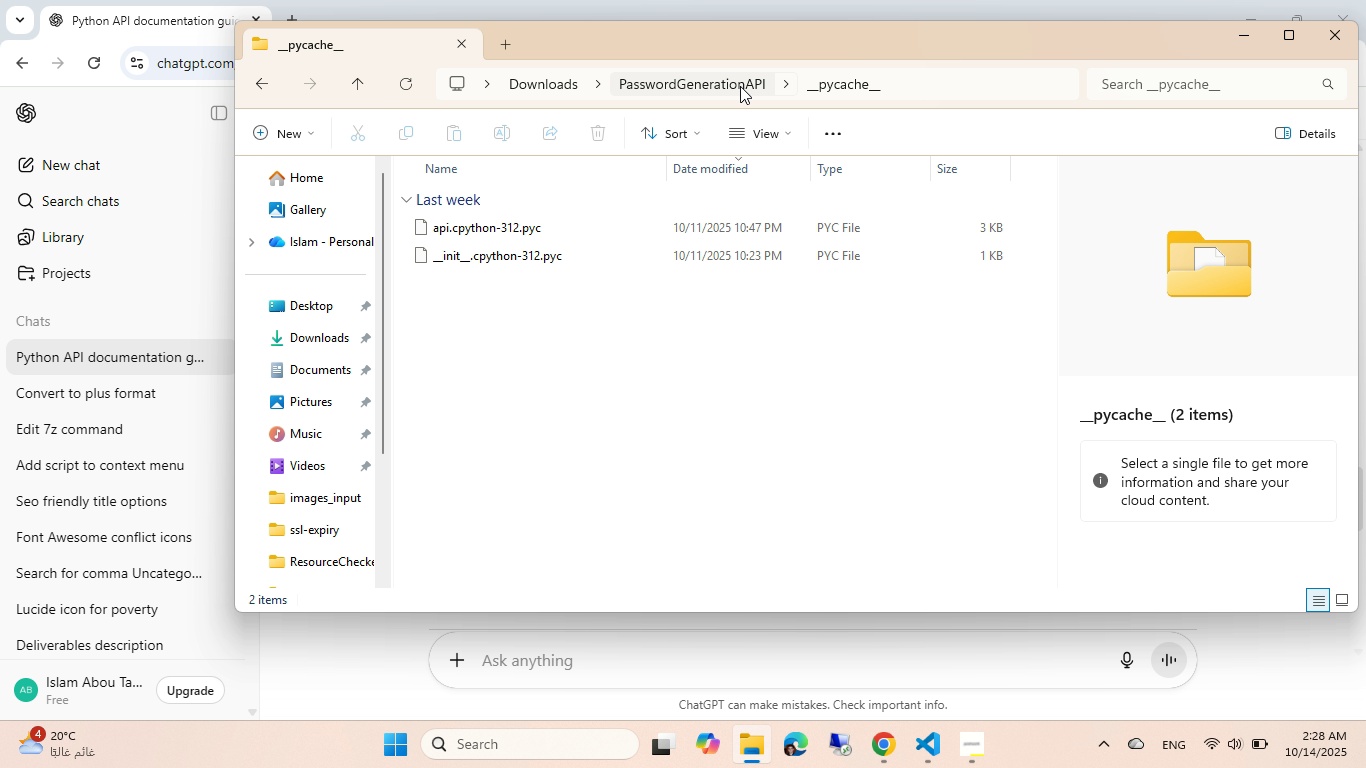 
left_click([729, 86])
 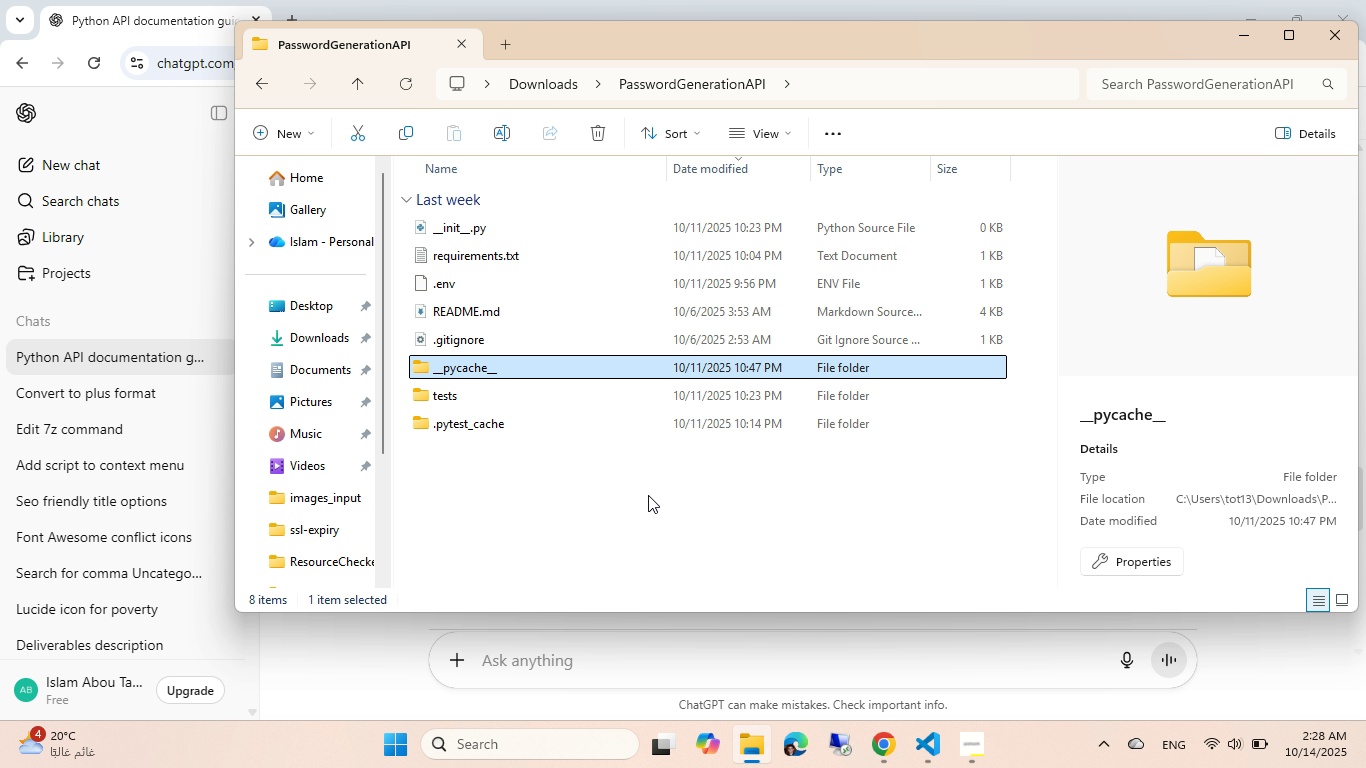 
left_click([708, 512])
 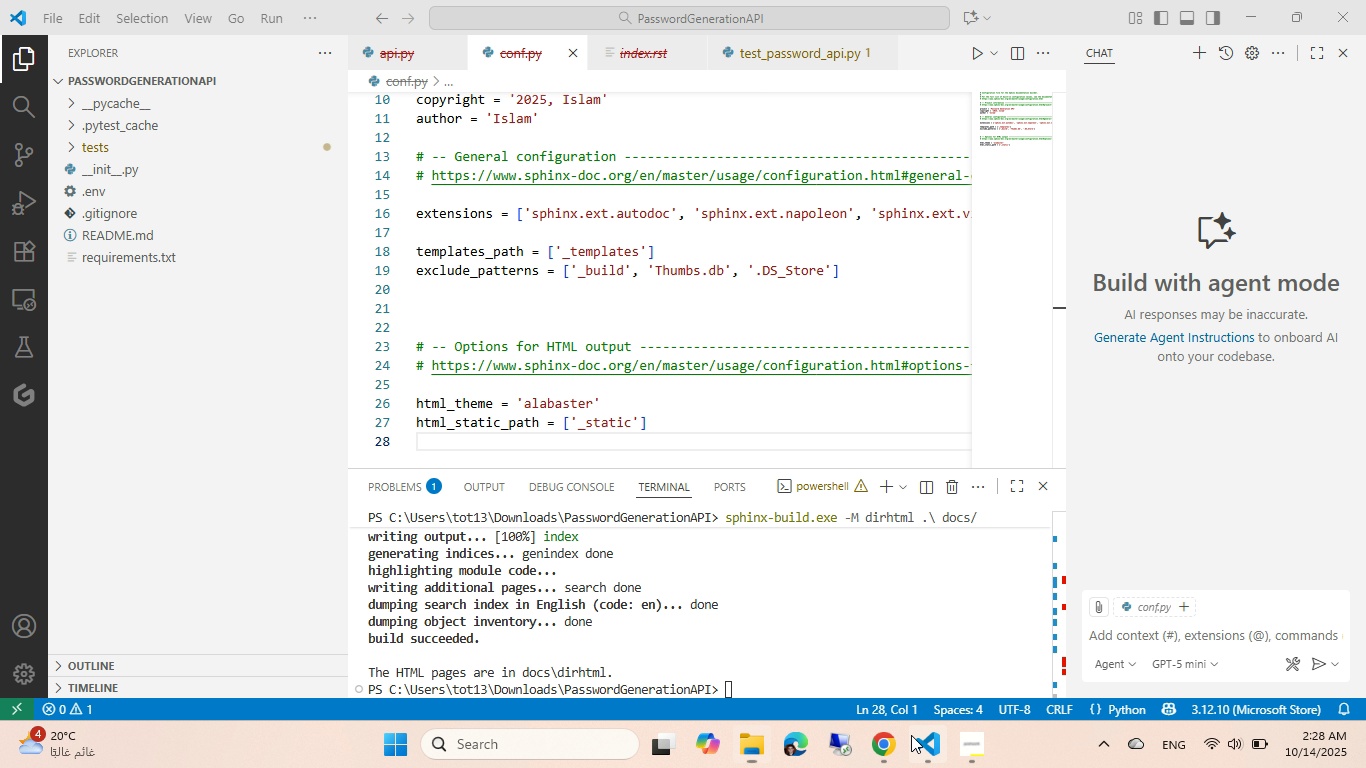 
left_click([911, 735])
 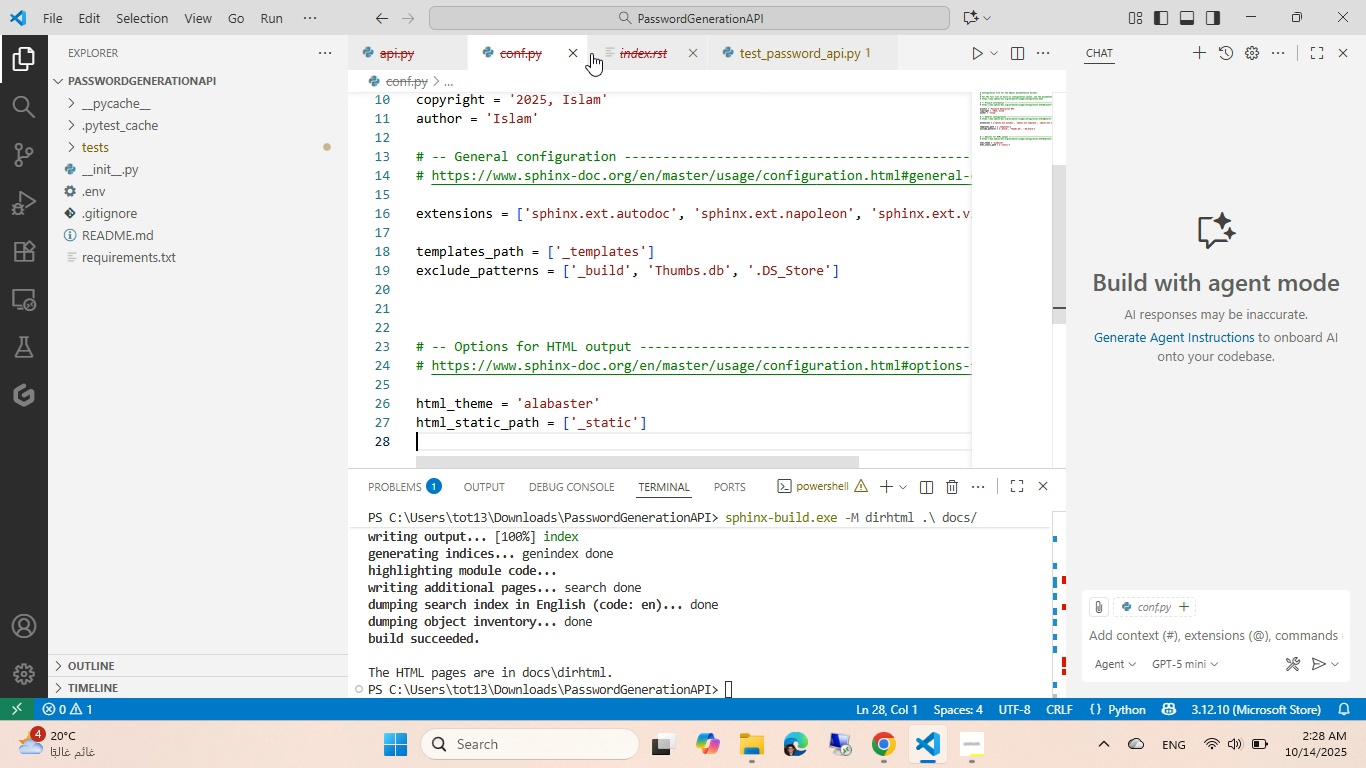 
left_click([574, 48])
 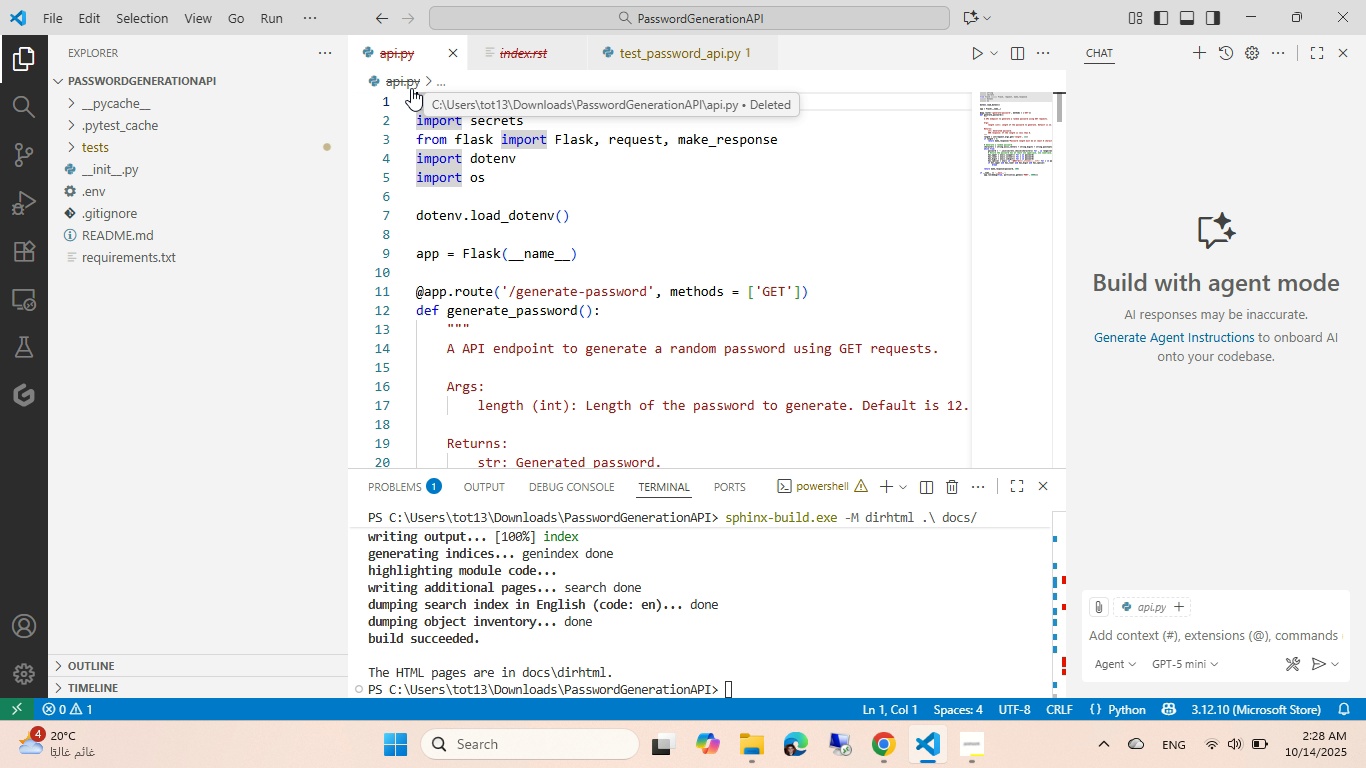 
wait(7.18)
 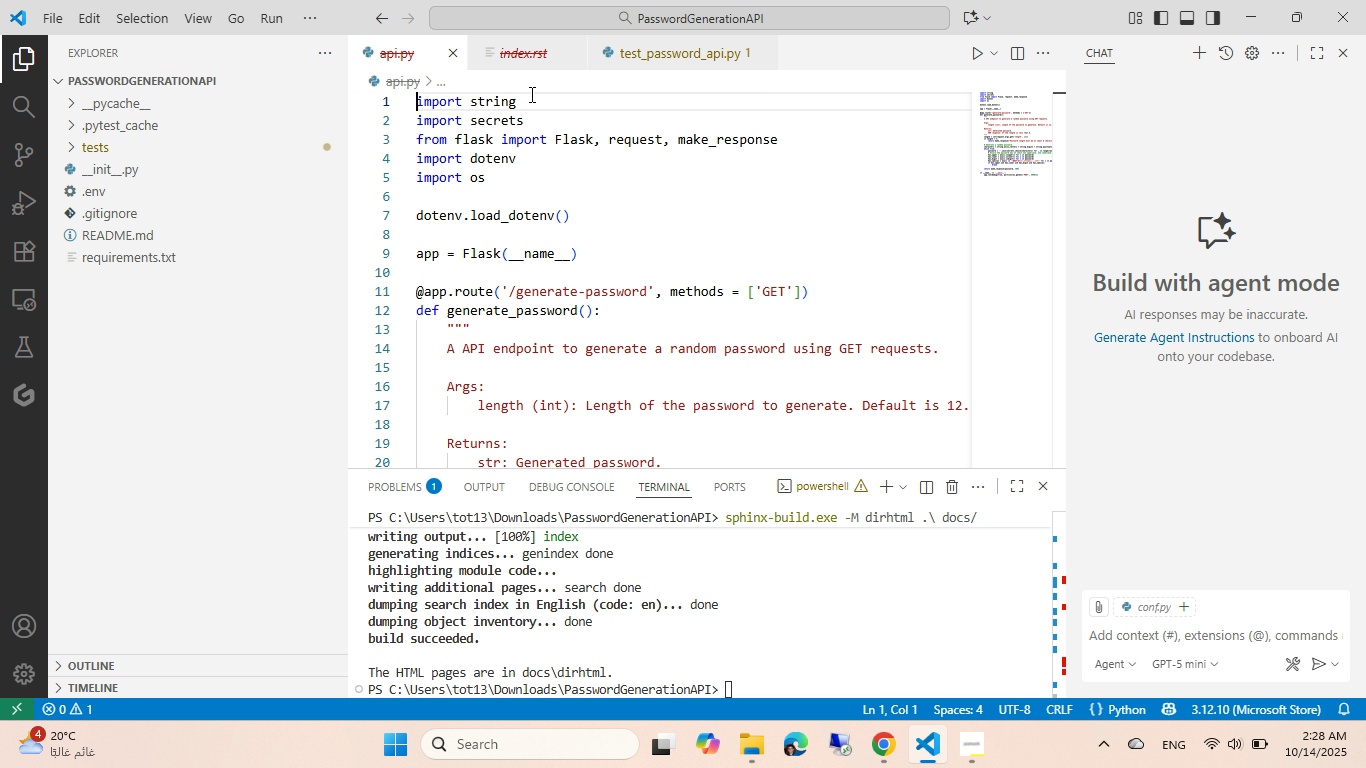 
left_click([646, 267])
 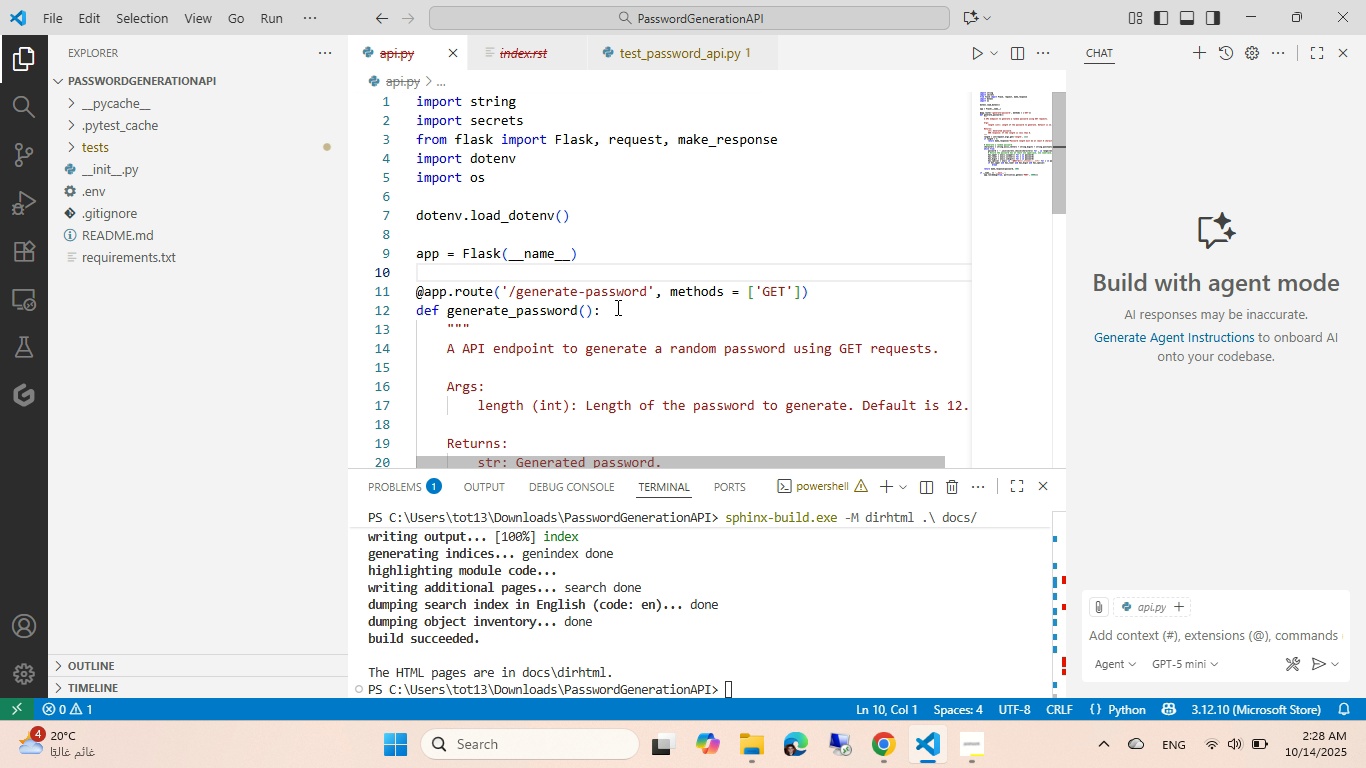 
scroll: coordinate [611, 310], scroll_direction: down, amount: 11.0
 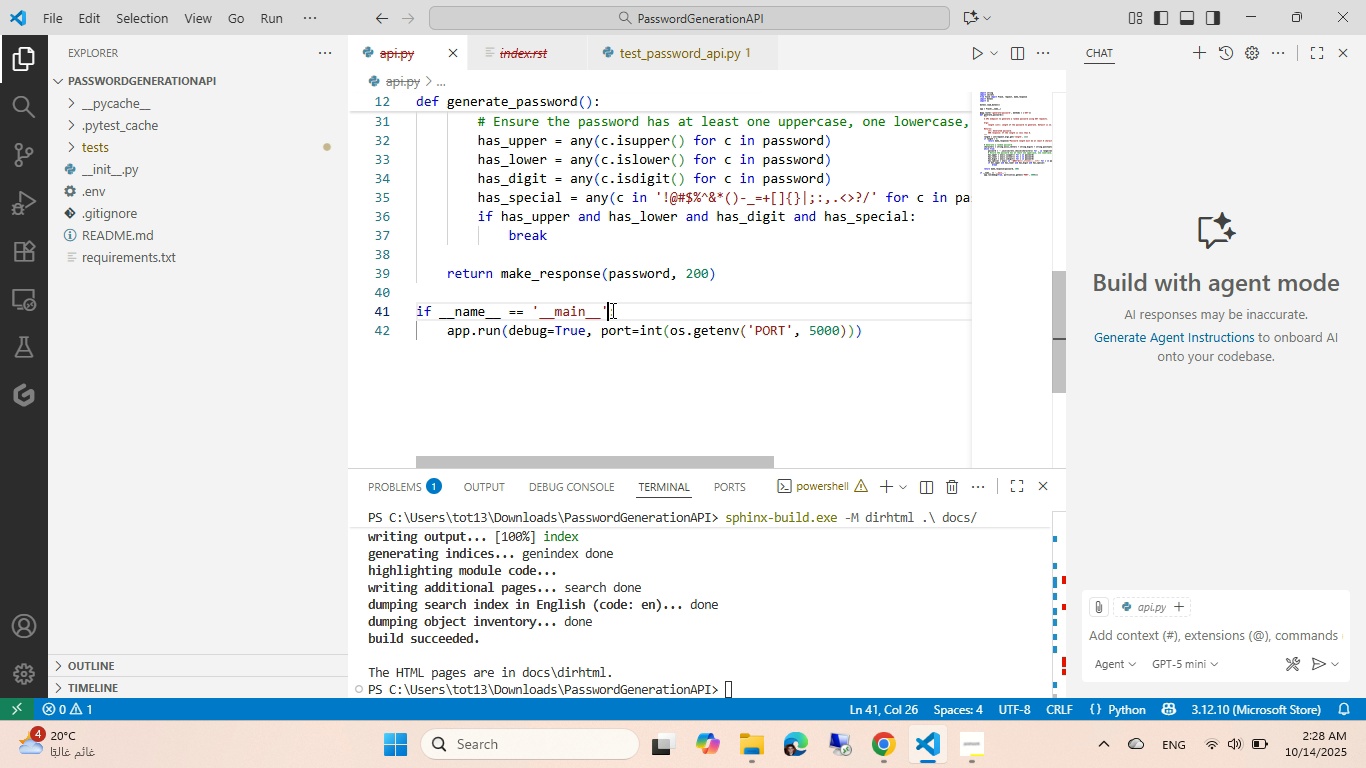 
left_click([611, 310])
 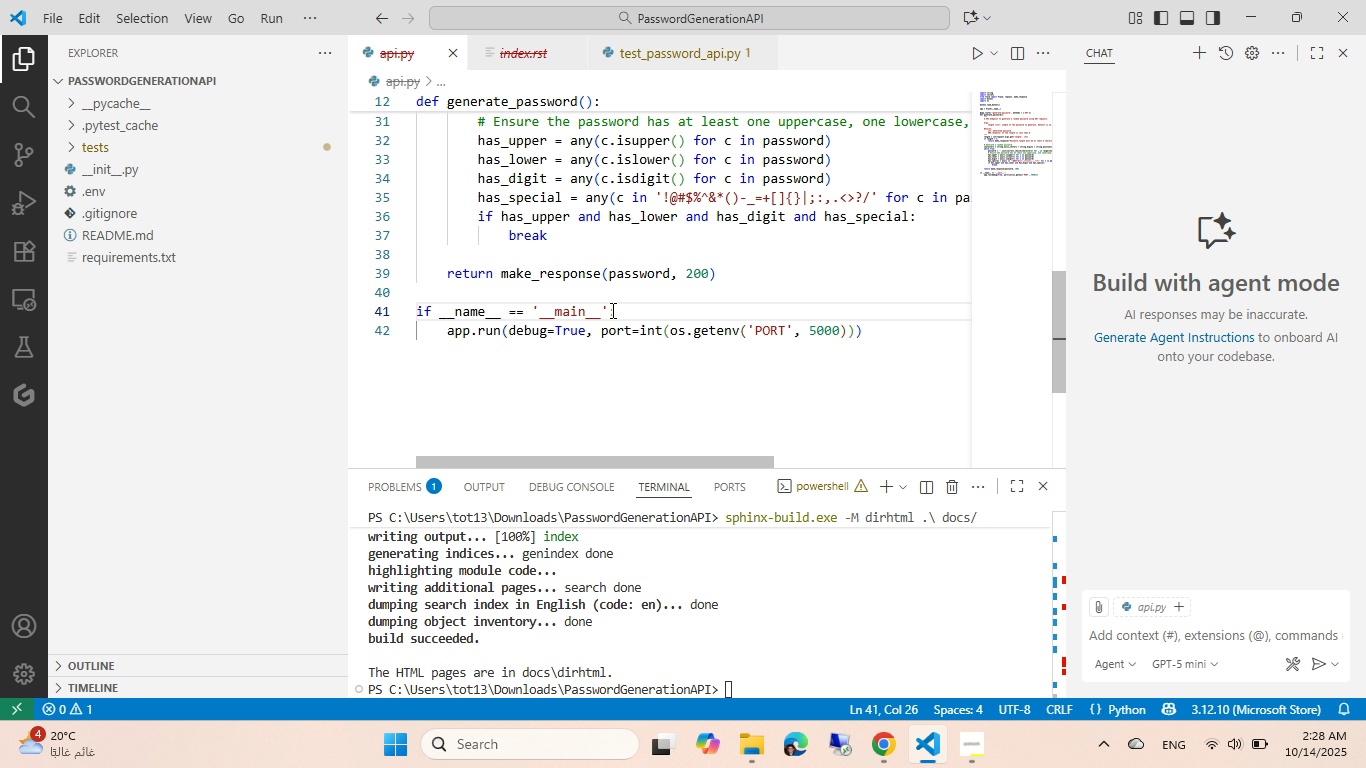 
key(Control+A)
 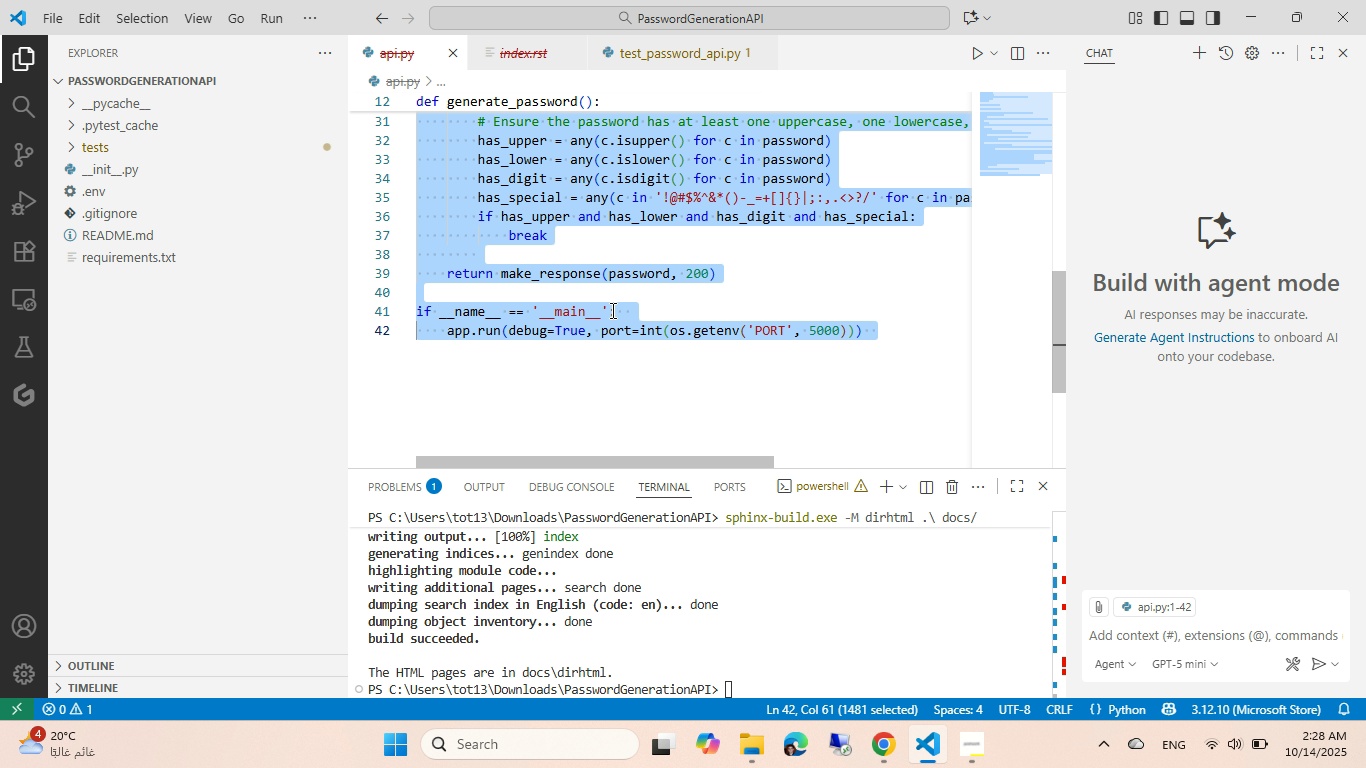 
key(Control+C)
 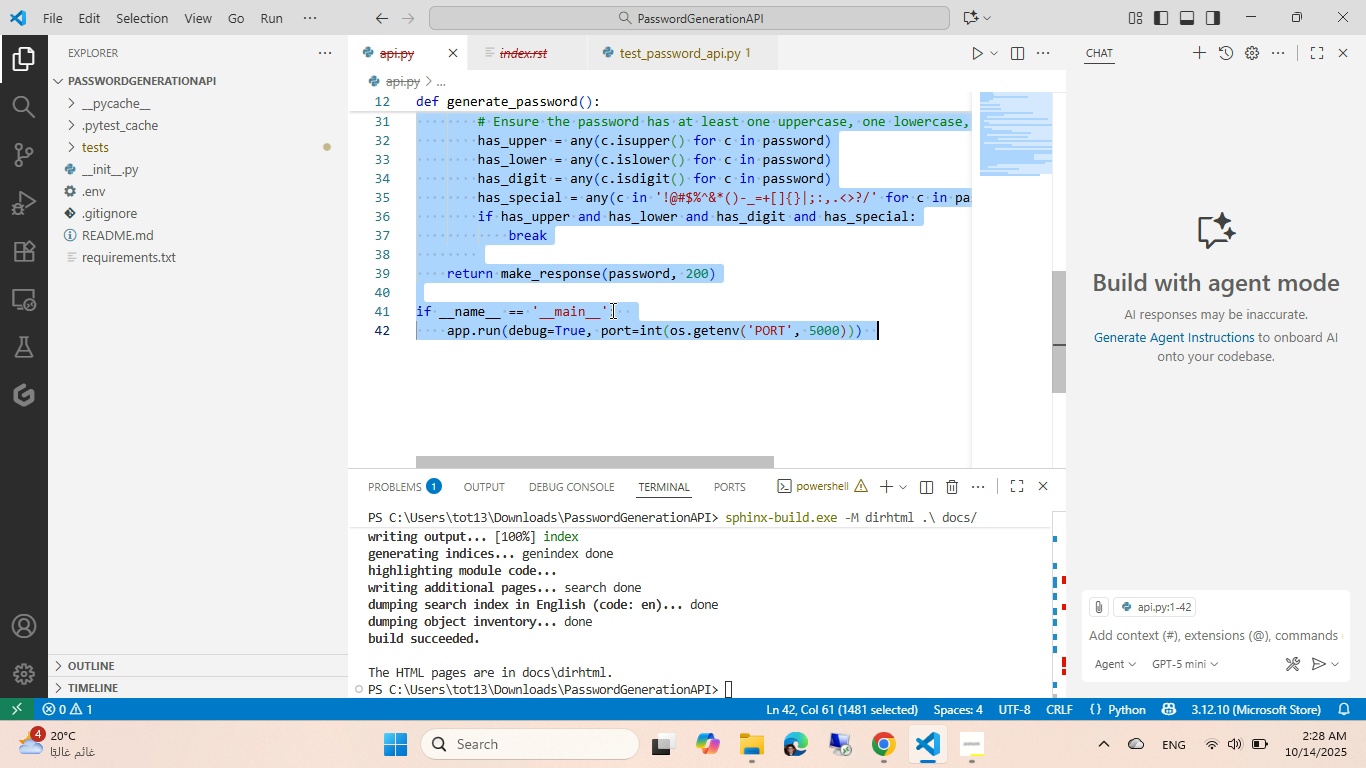 
key(Control+C)
 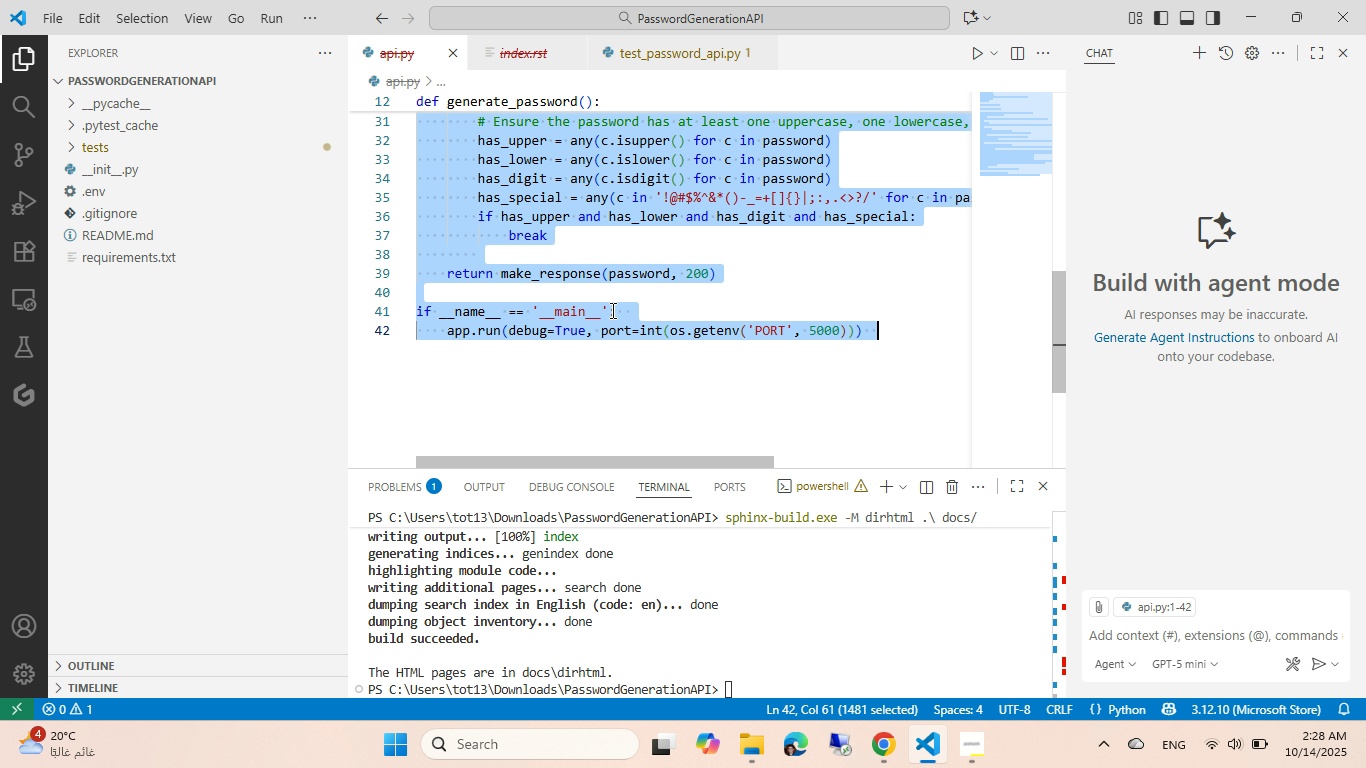 
key(Control+C)
 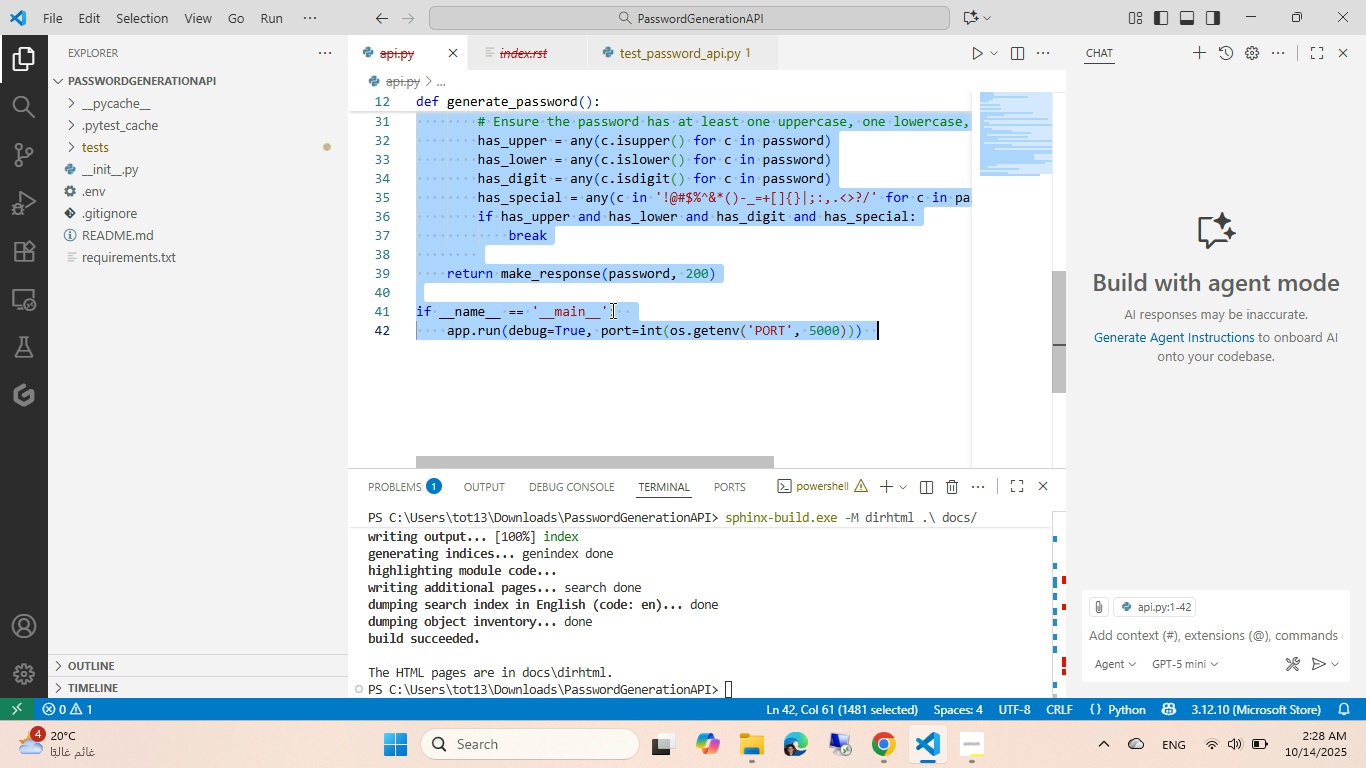 
key(Control+C)
 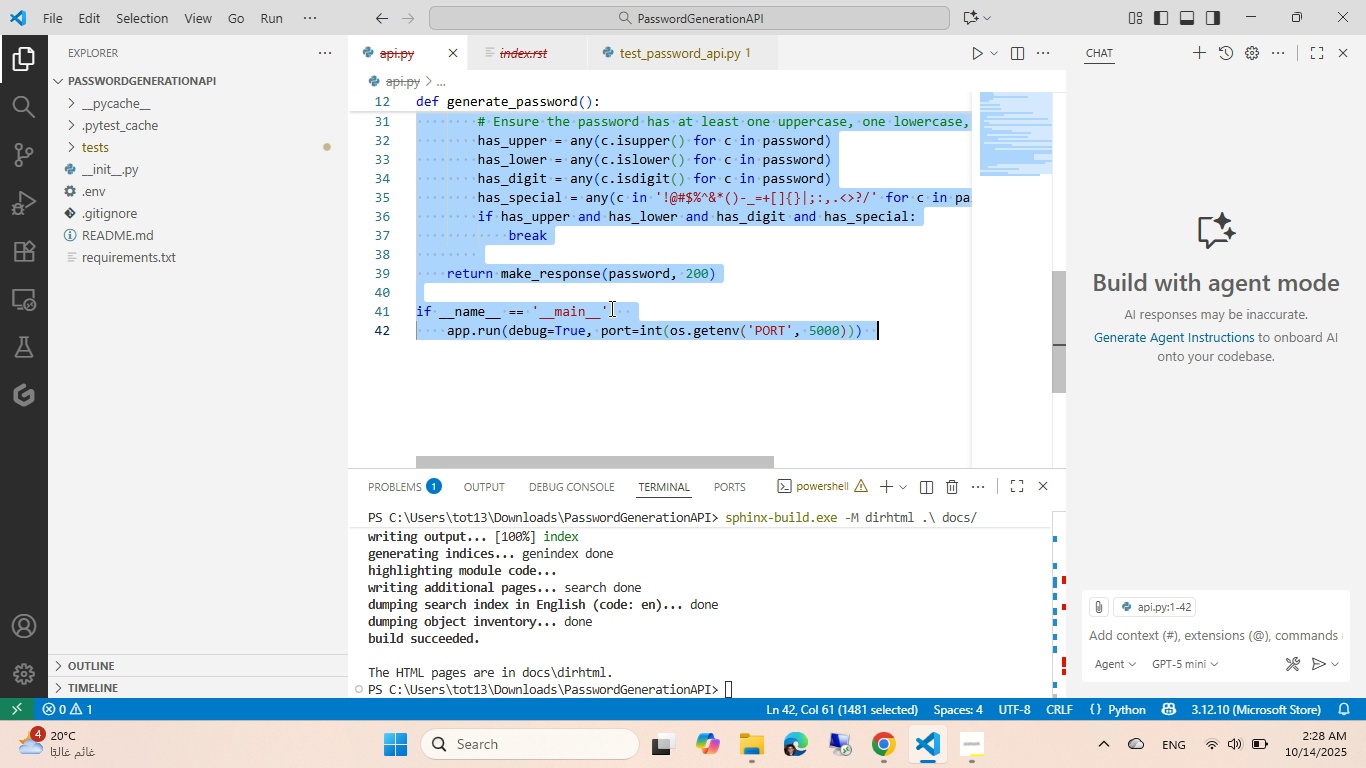 
key(Control+C)
 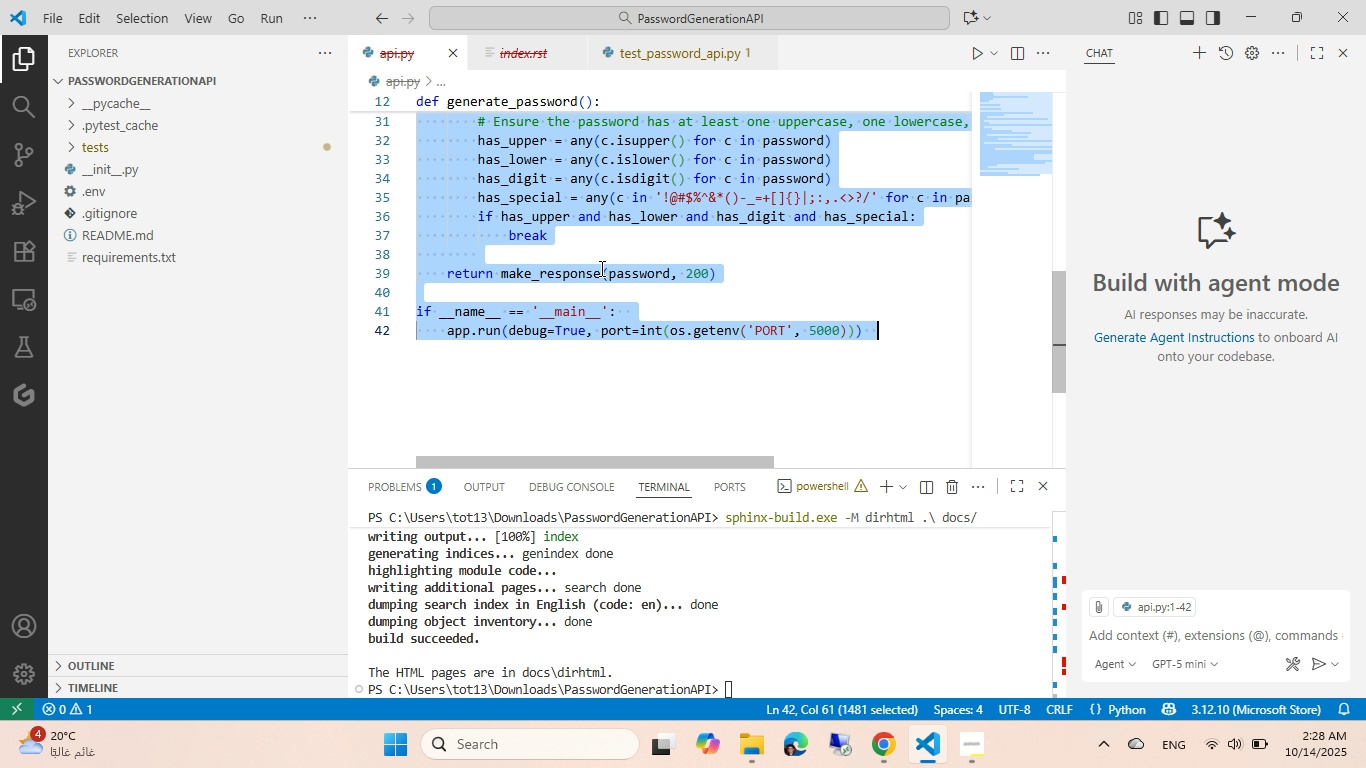 
key(Control+C)
 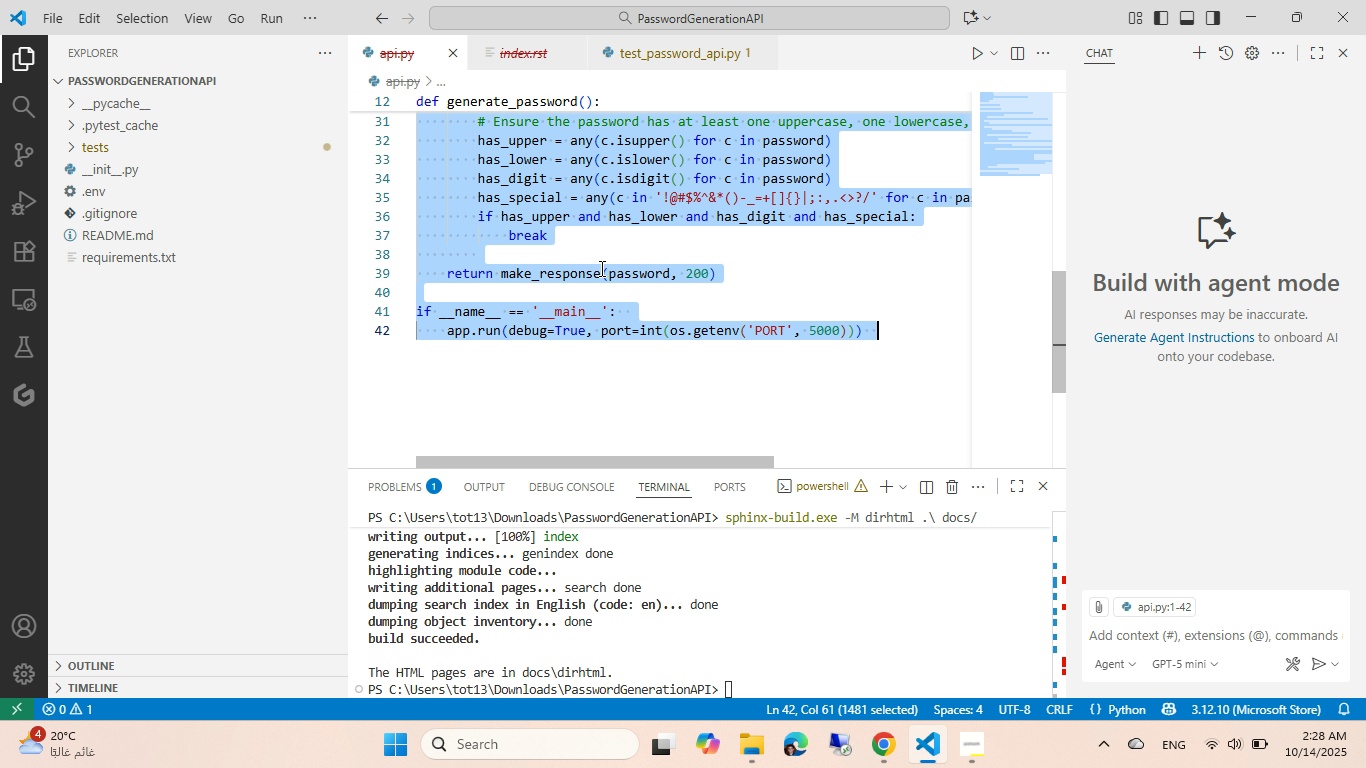 
key(Control+C)
 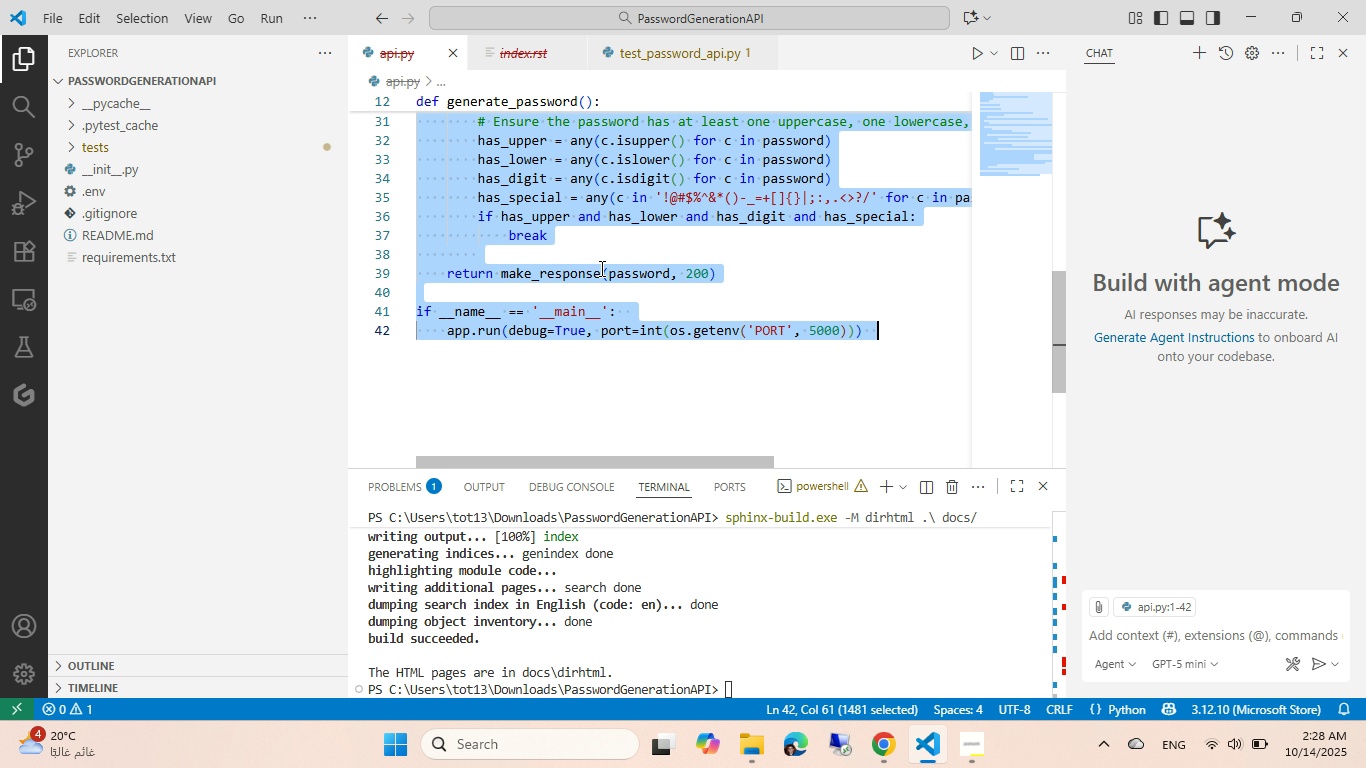 
key(Control+C)
 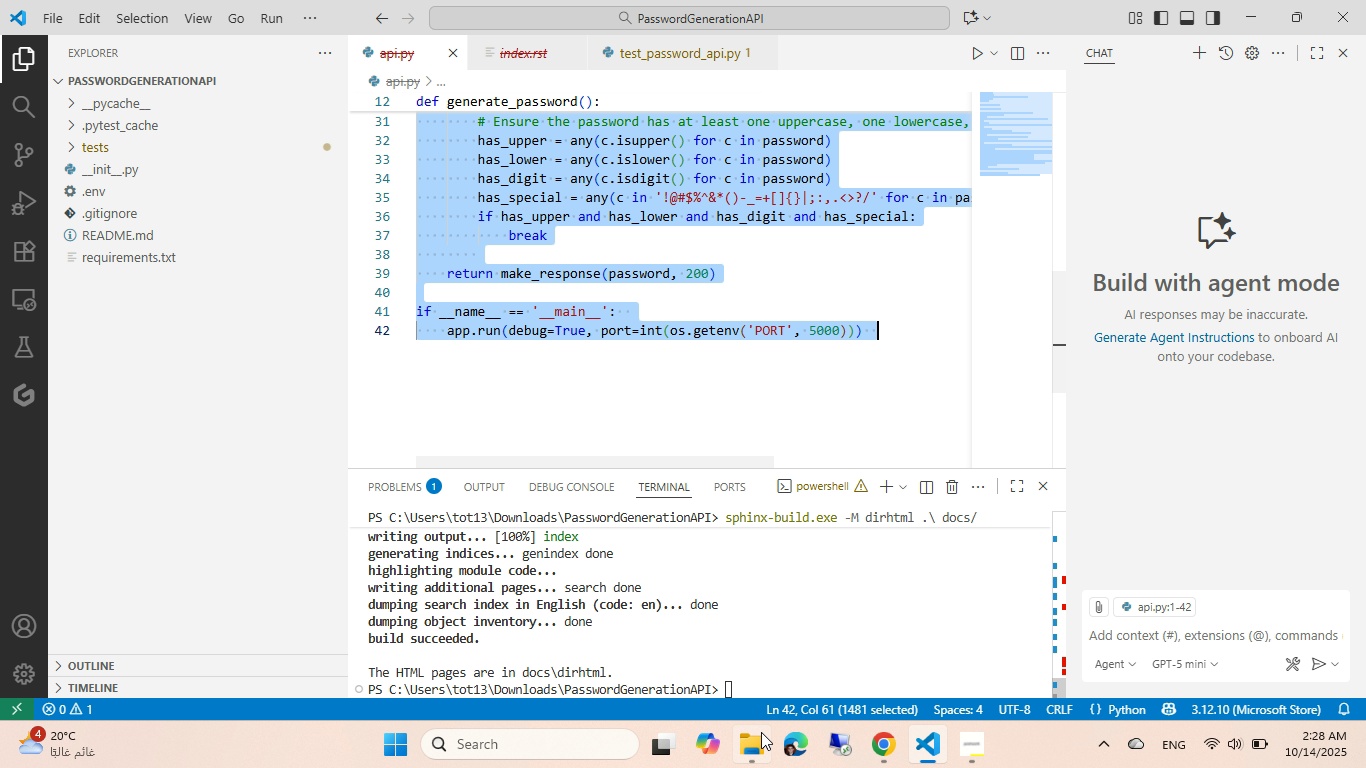 
left_click([758, 732])
 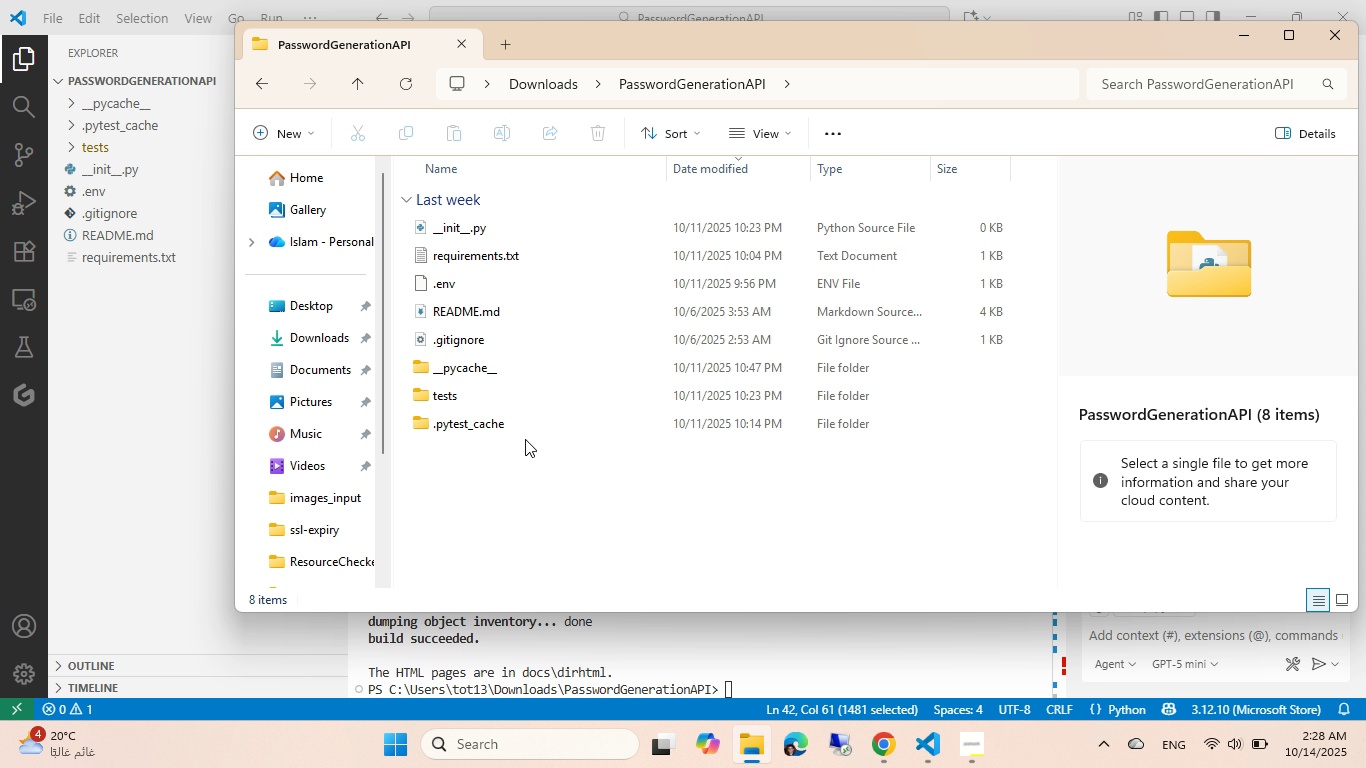 
left_click([544, 506])
 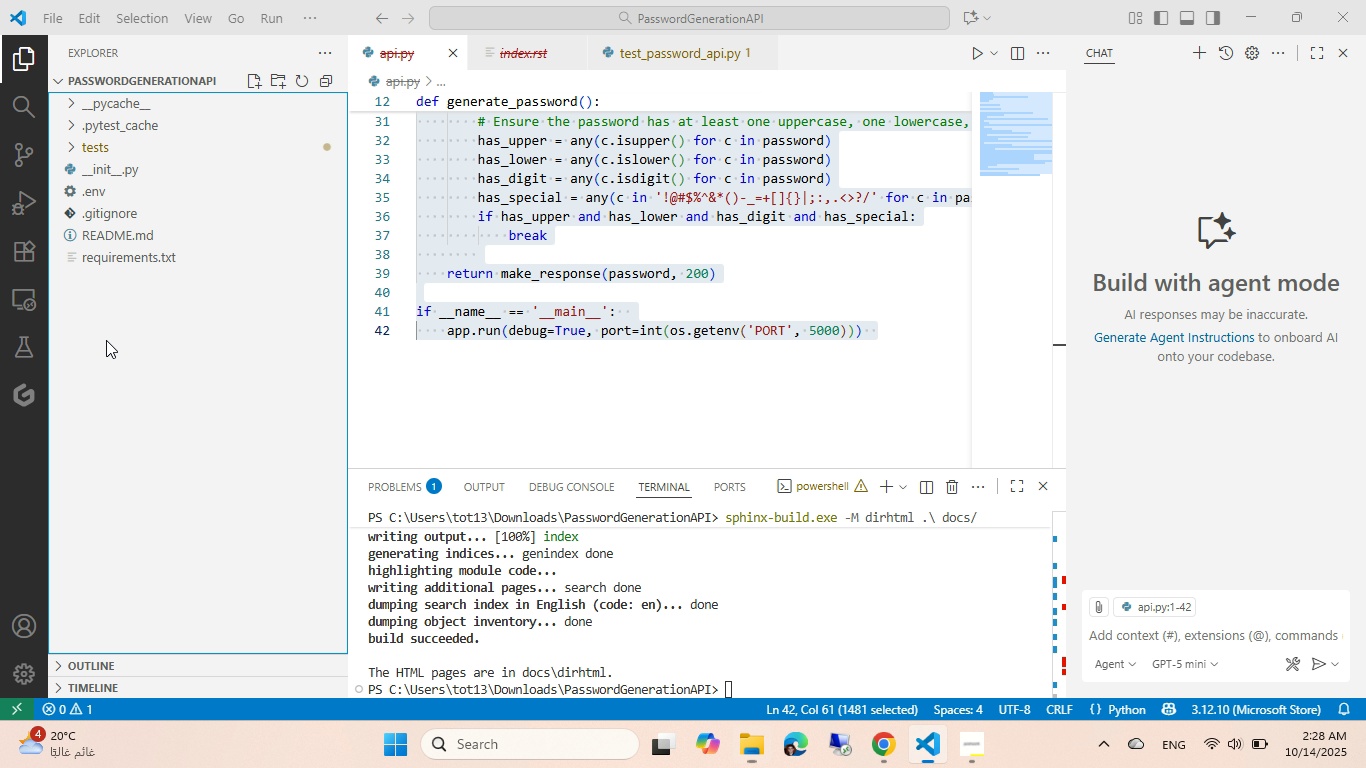 
left_click([106, 340])
 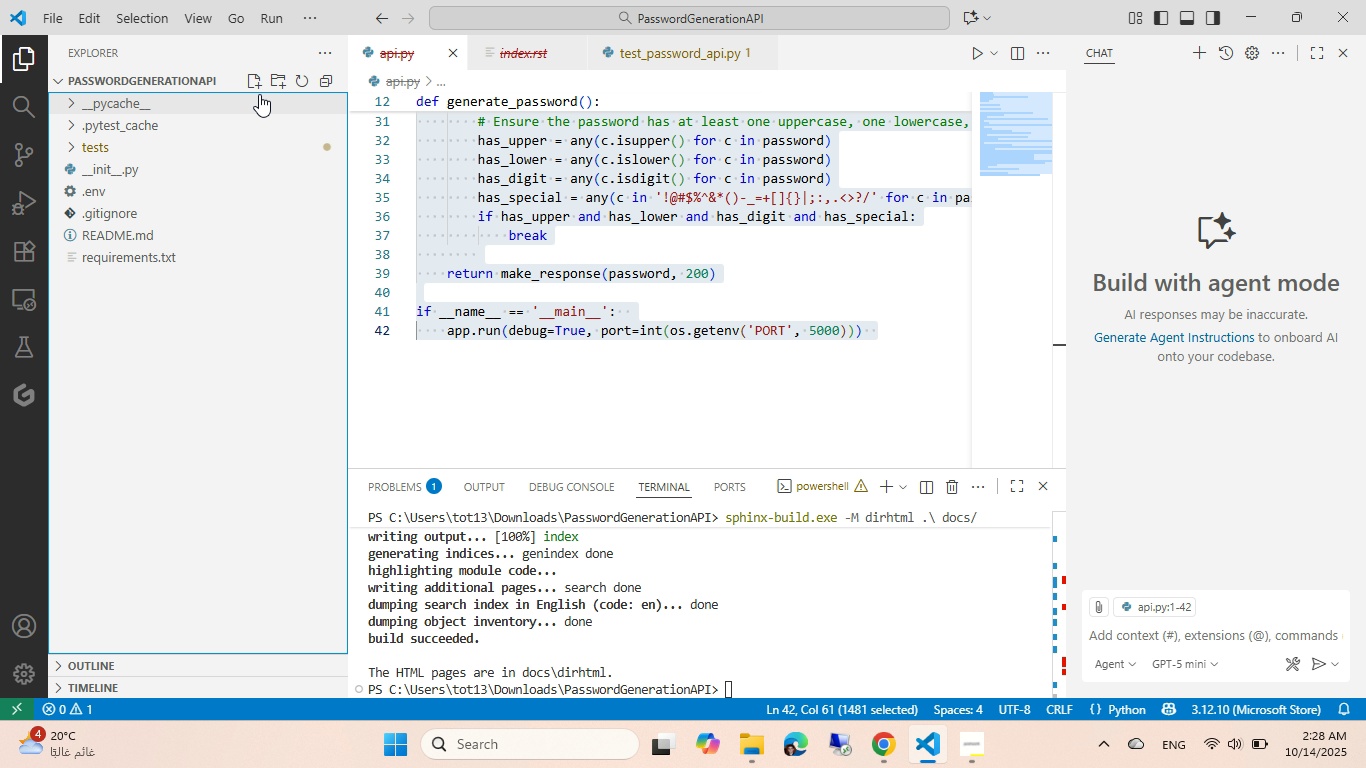 
left_click([249, 85])
 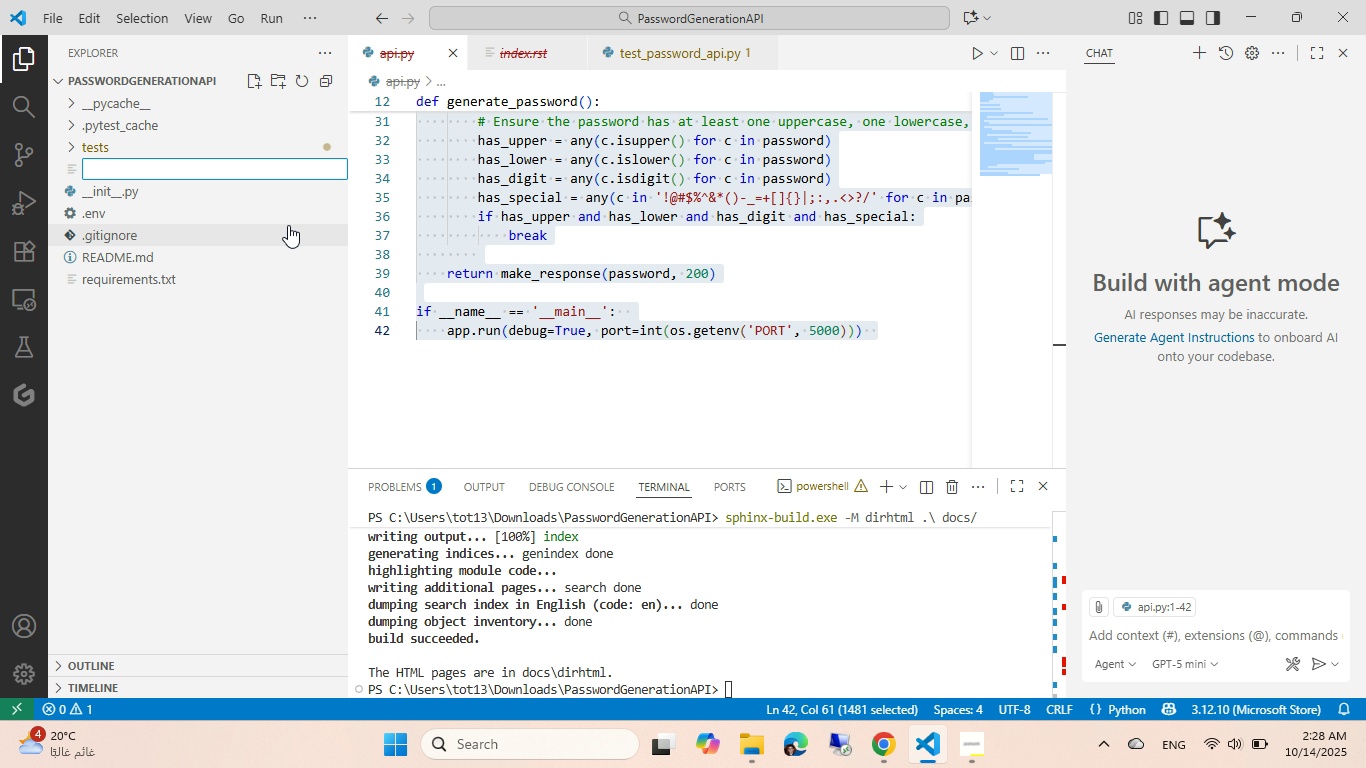 
key(Control+A)
 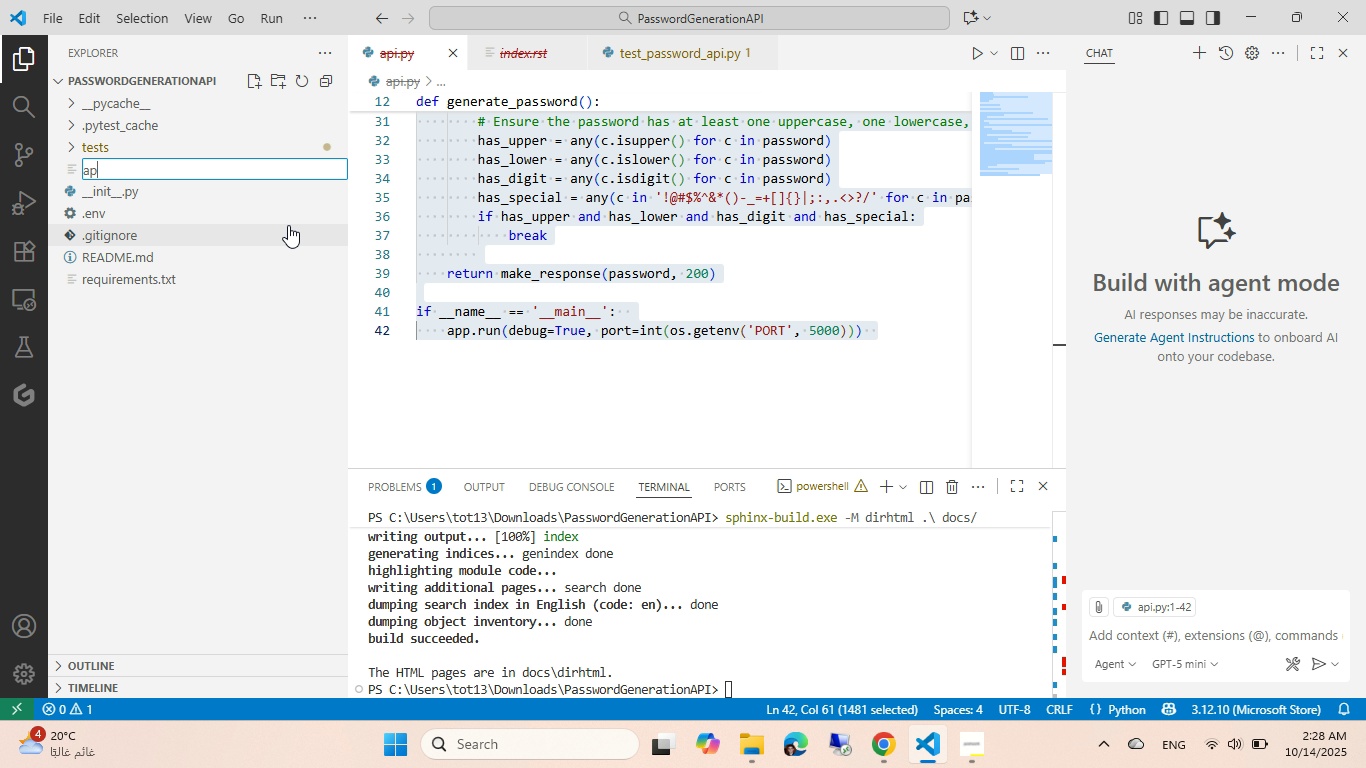 
type(pu)
key(Backspace)
type(i.py)
 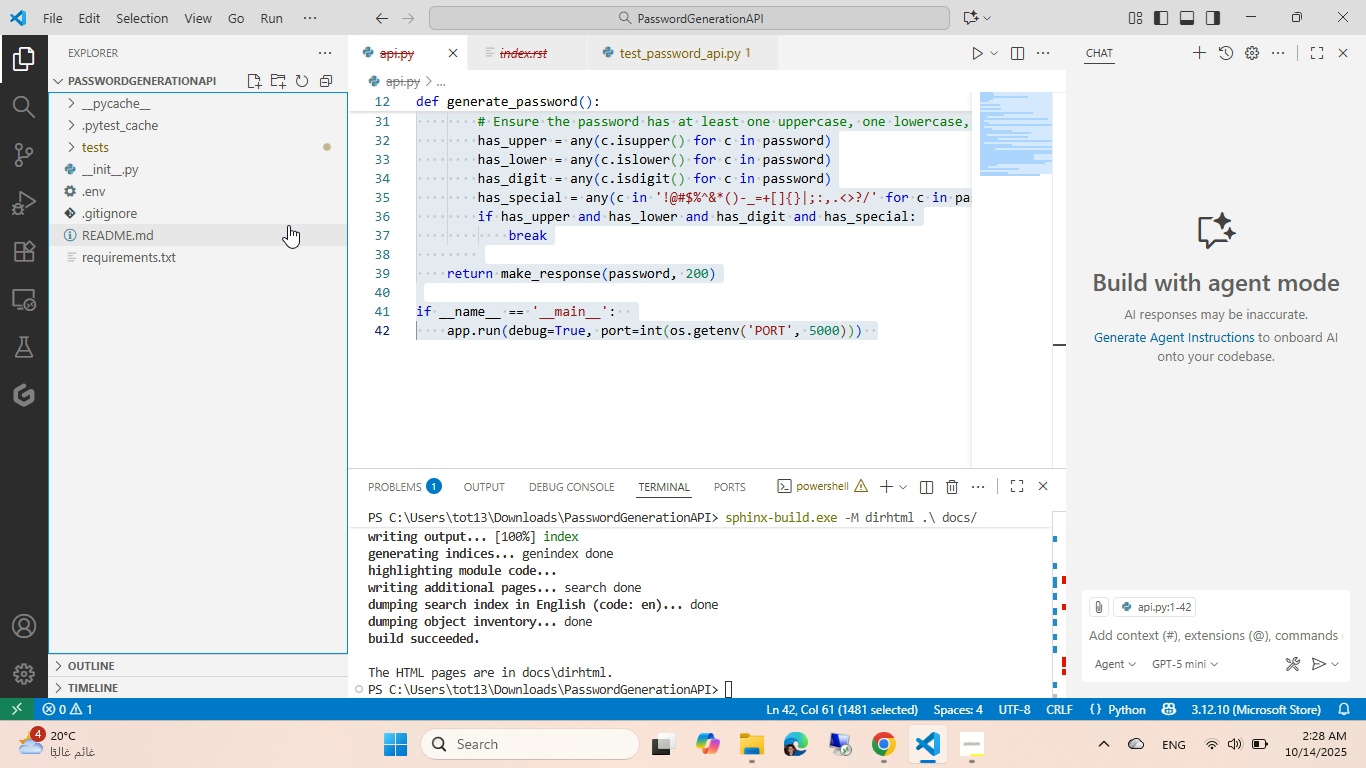 
key(Enter)
 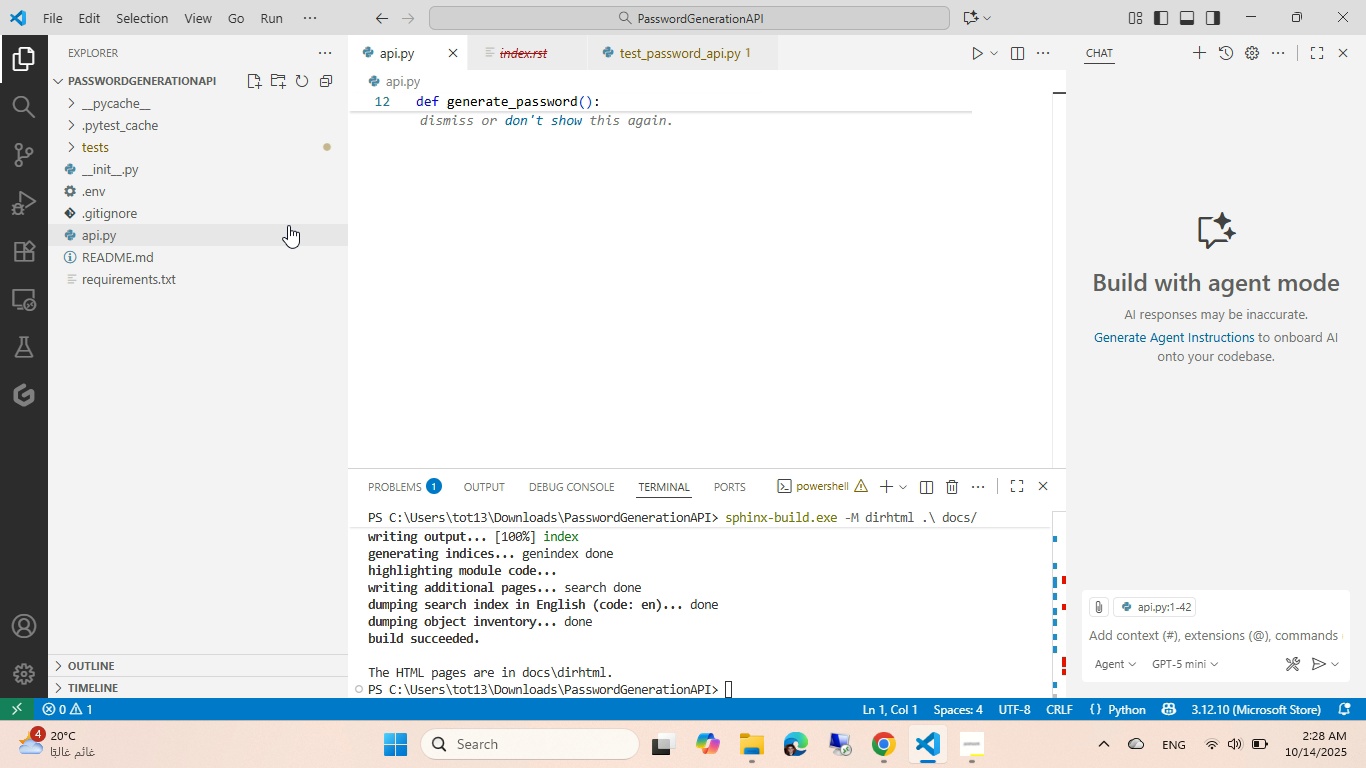 
key(Control+ControlLeft)
 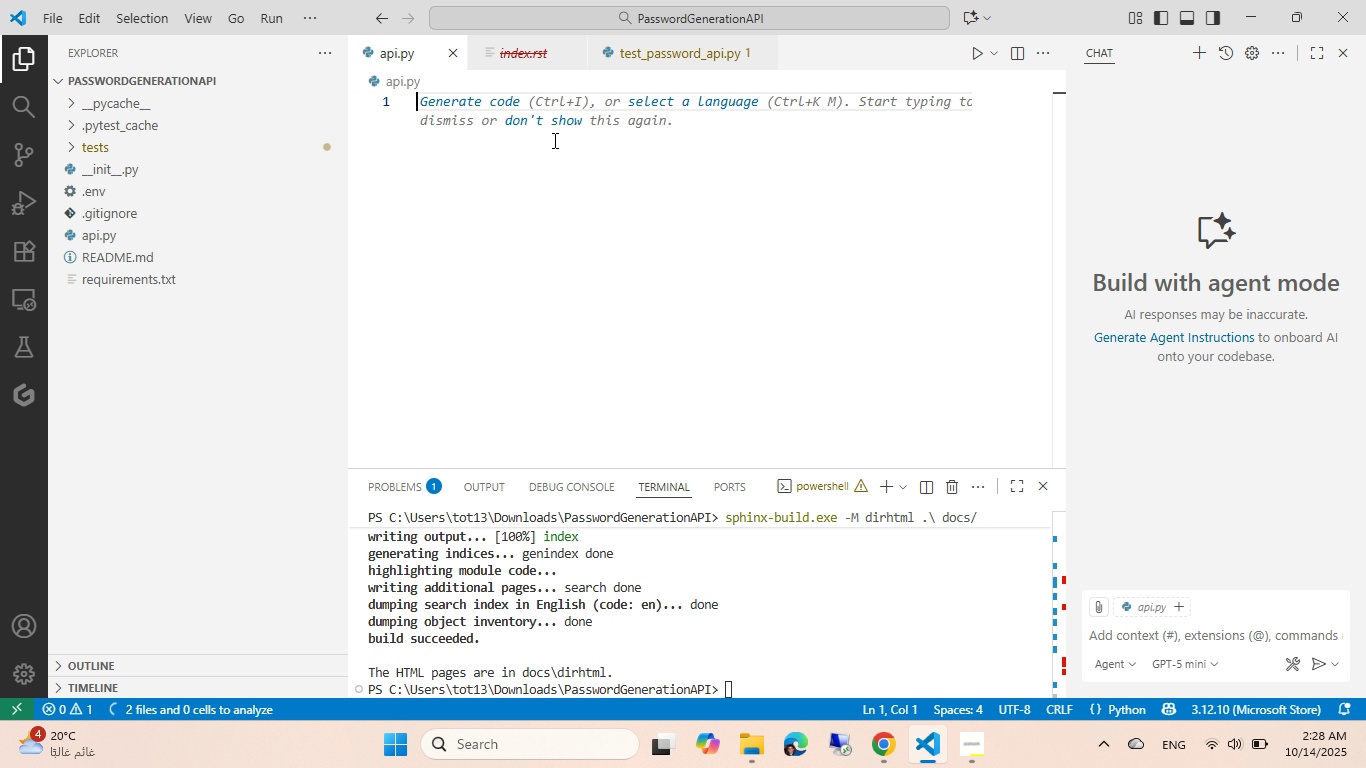 
key(Control+ControlLeft)
 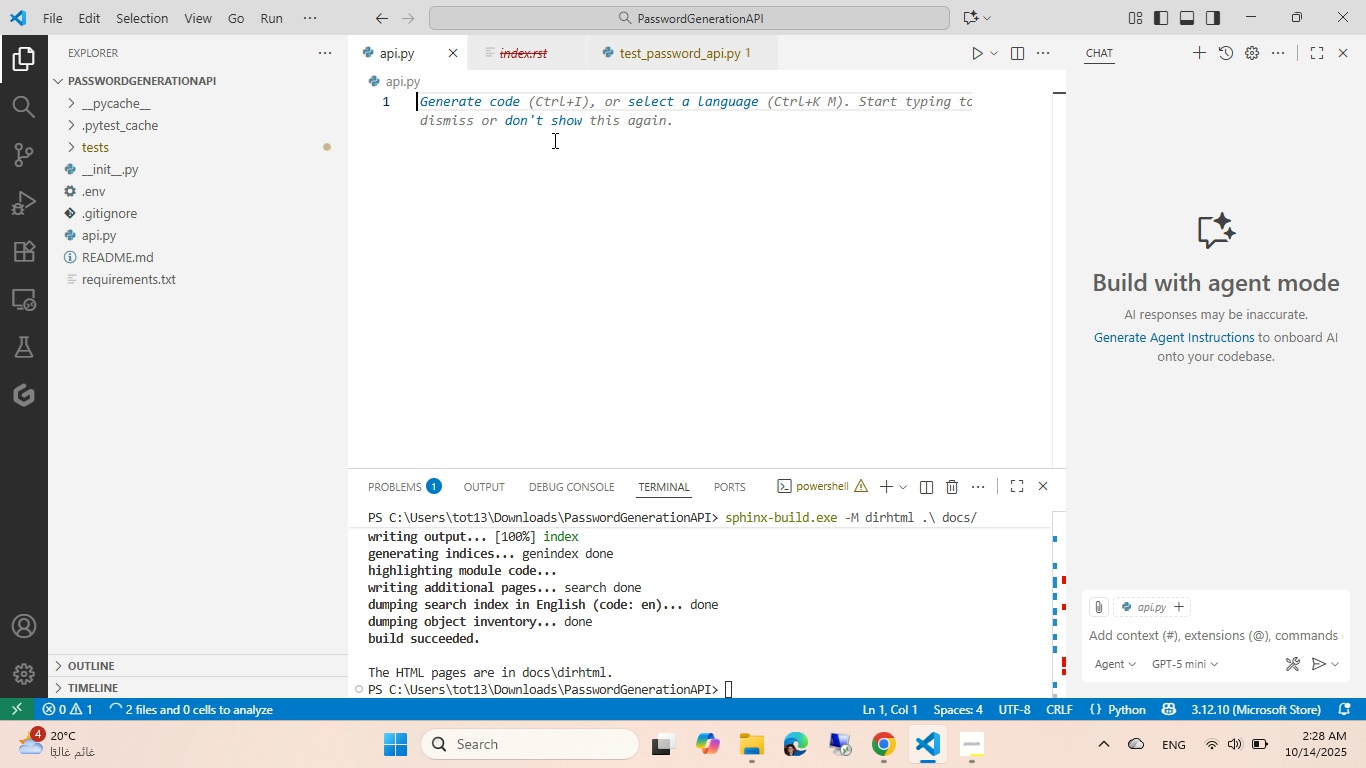 
key(Control+V)
 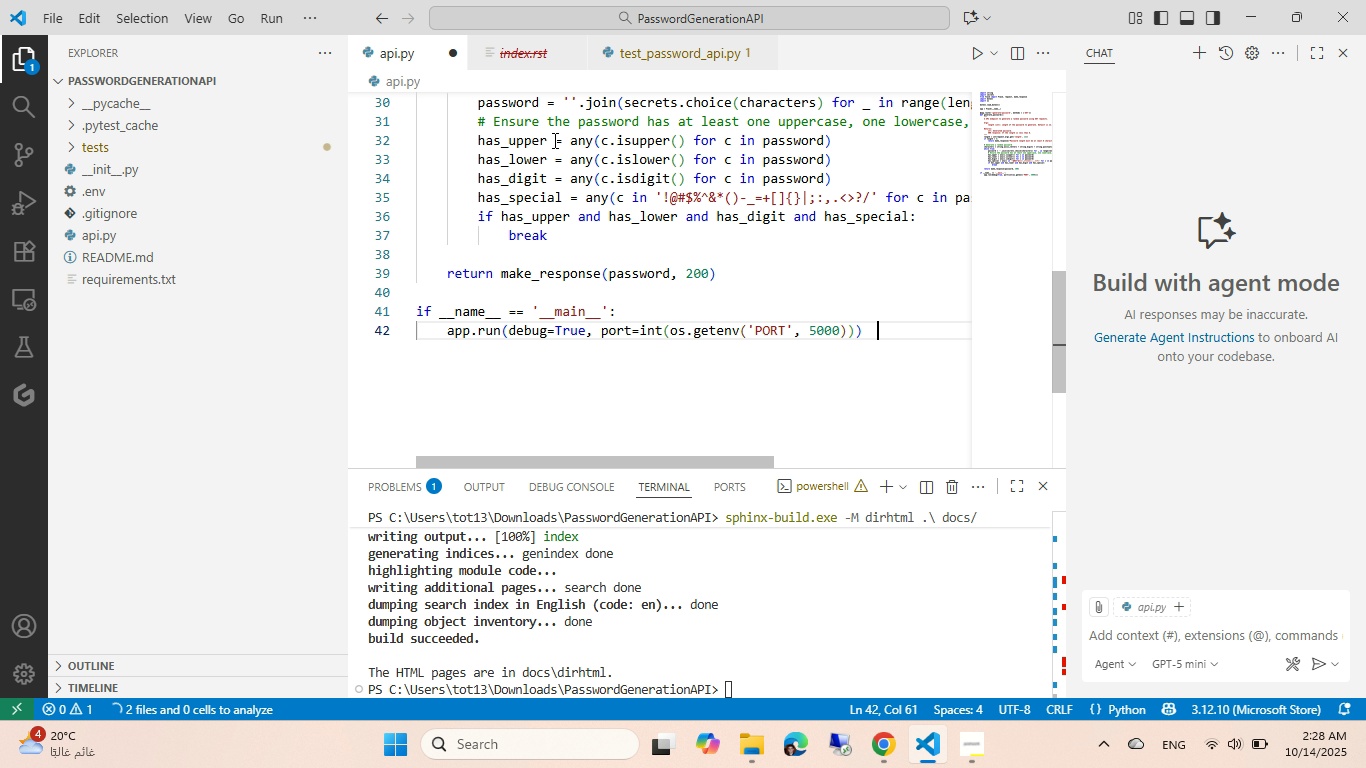 
key(Control+S)
 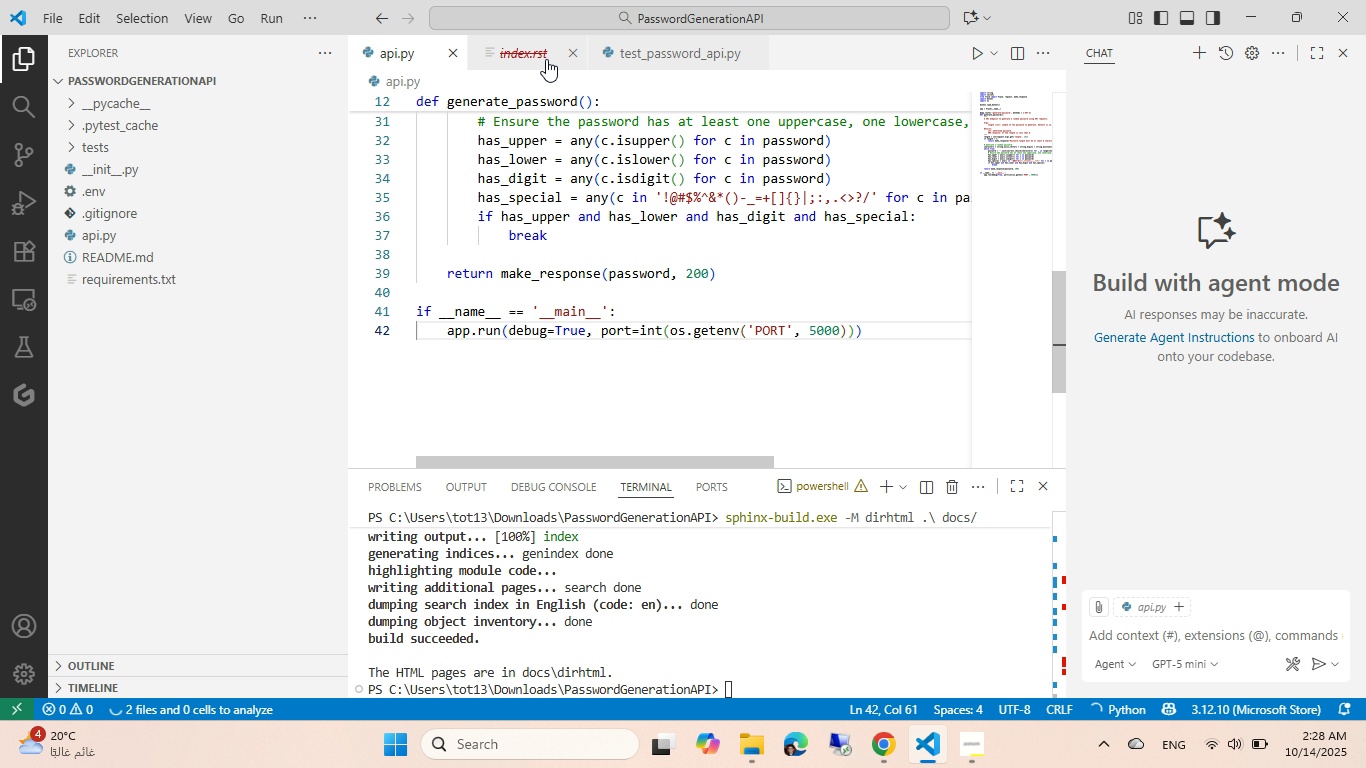 
left_click([574, 59])
 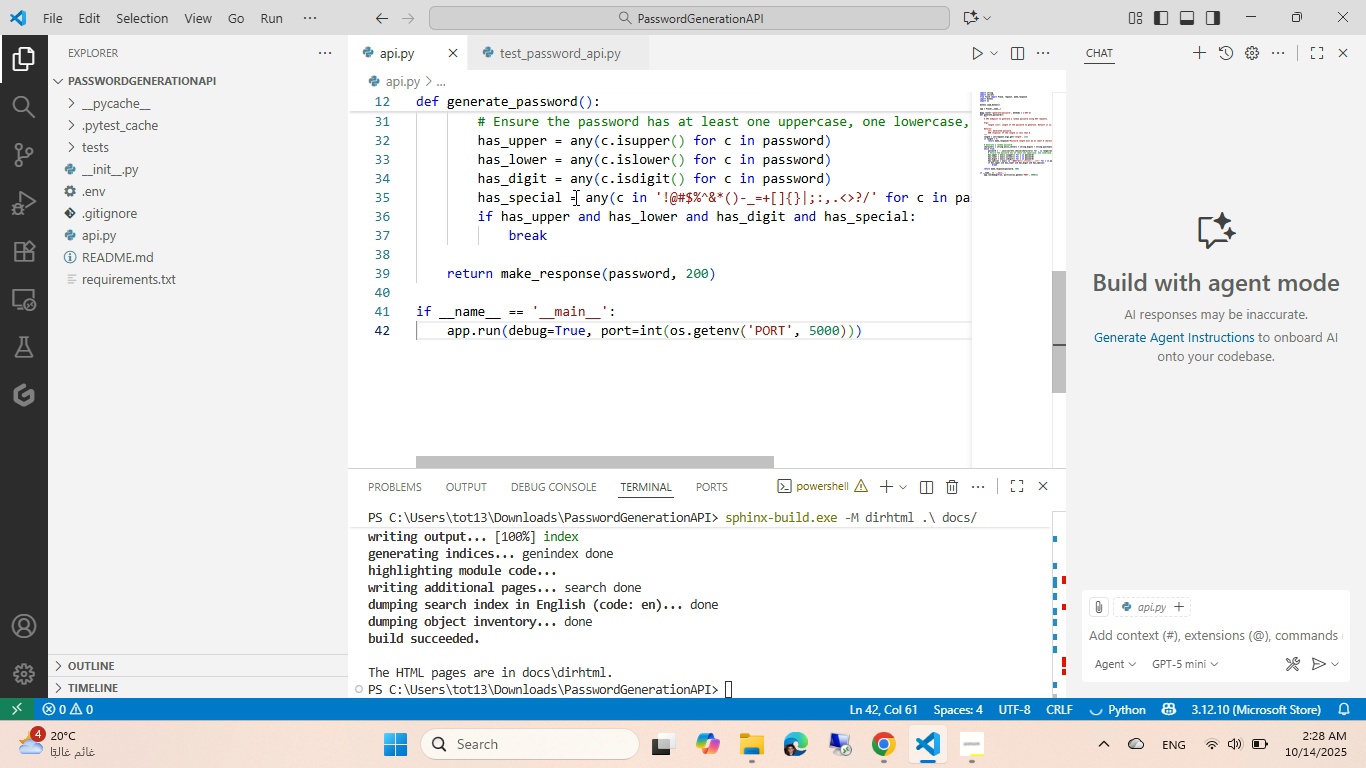 
left_click([574, 197])
 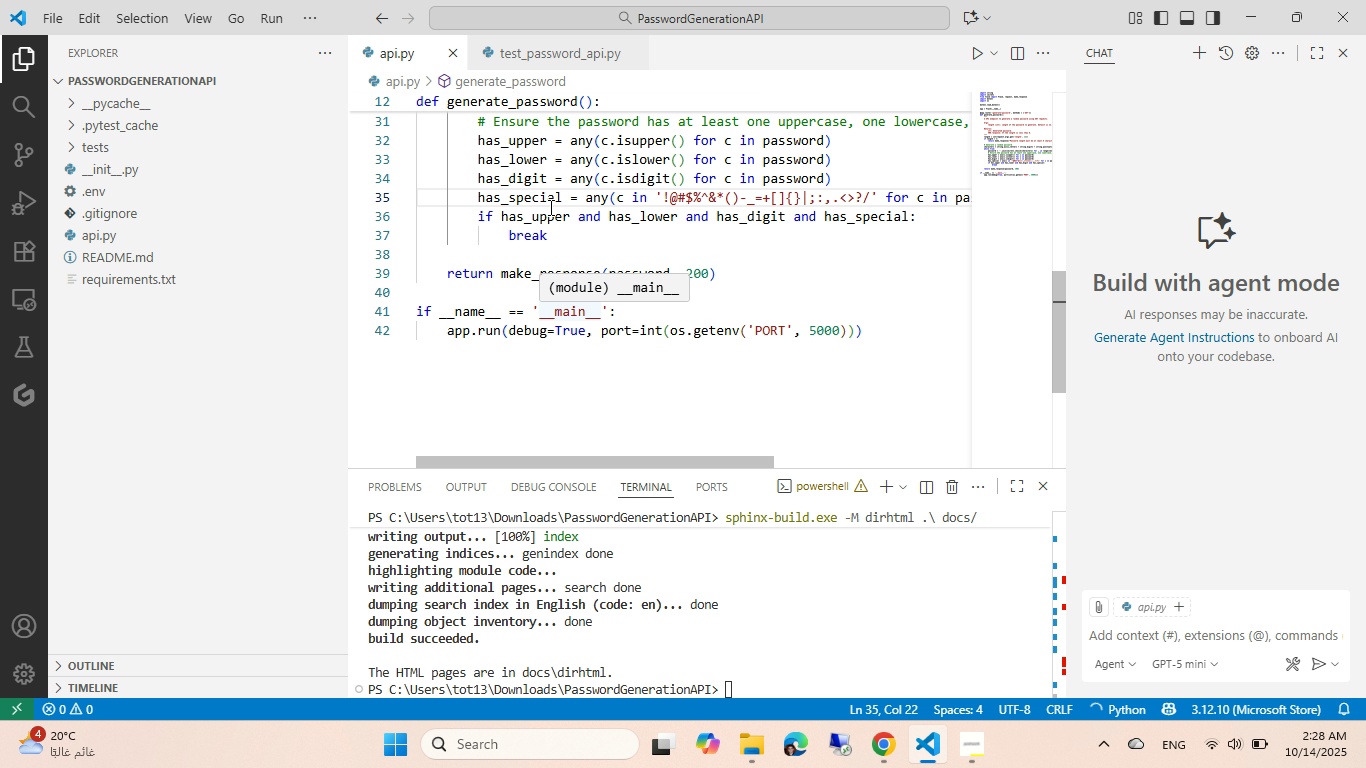 
scroll: coordinate [549, 207], scroll_direction: up, amount: 13.0
 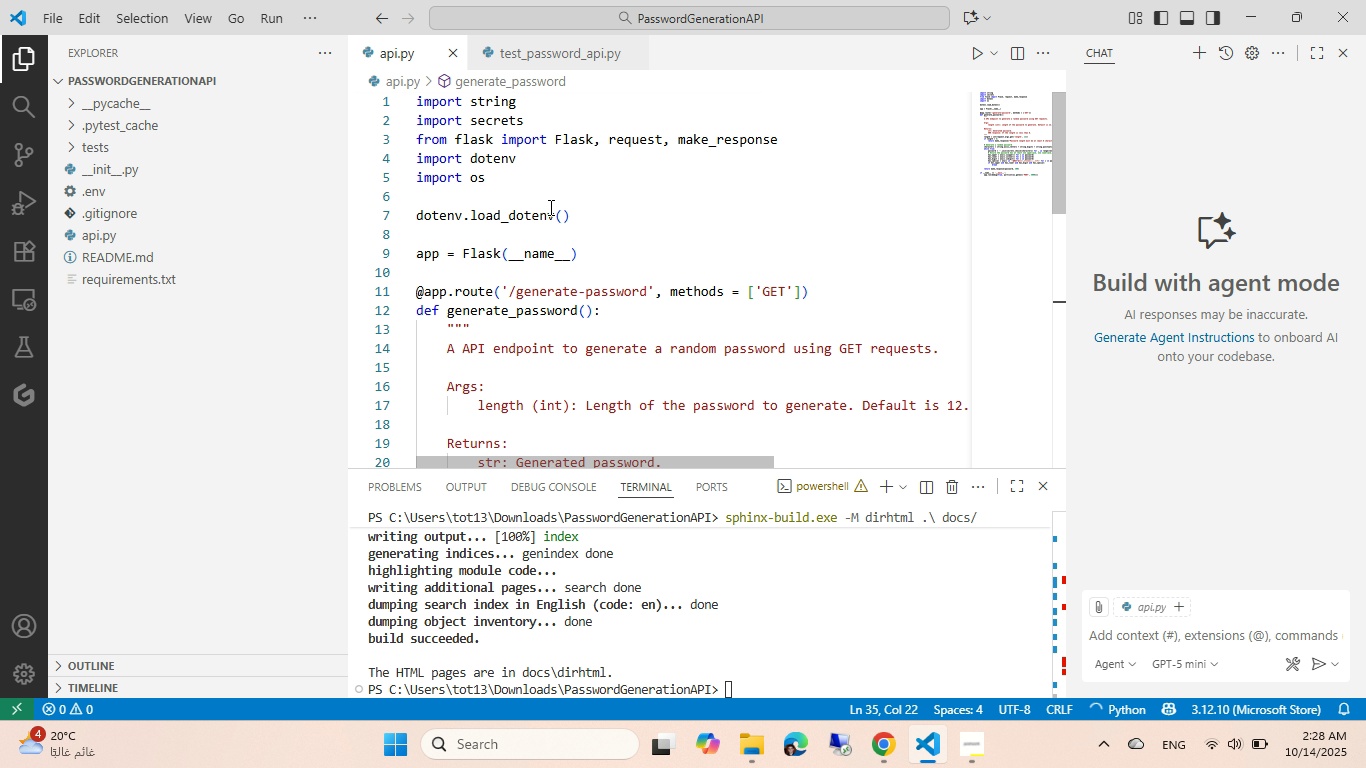 
scroll: coordinate [549, 207], scroll_direction: down, amount: 4.0
 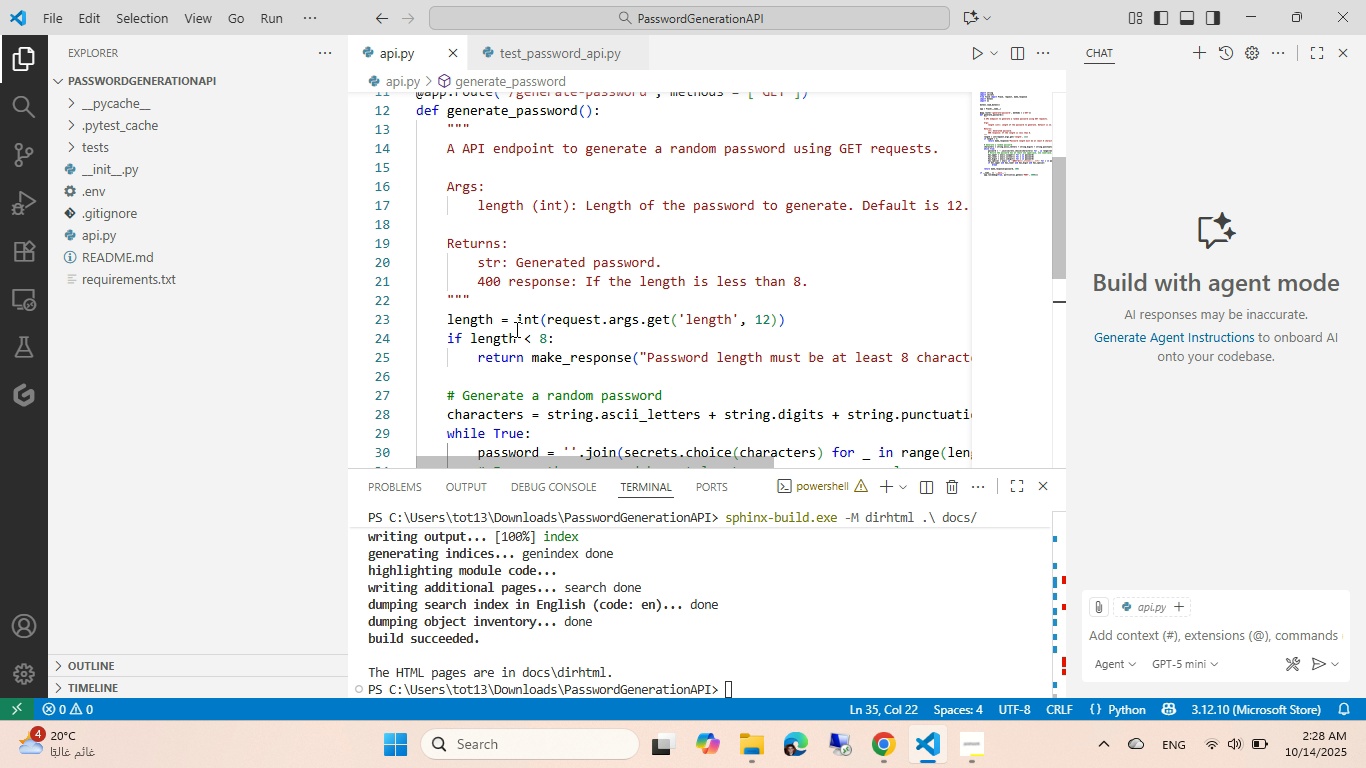 
scroll: coordinate [515, 329], scroll_direction: up, amount: 2.0
 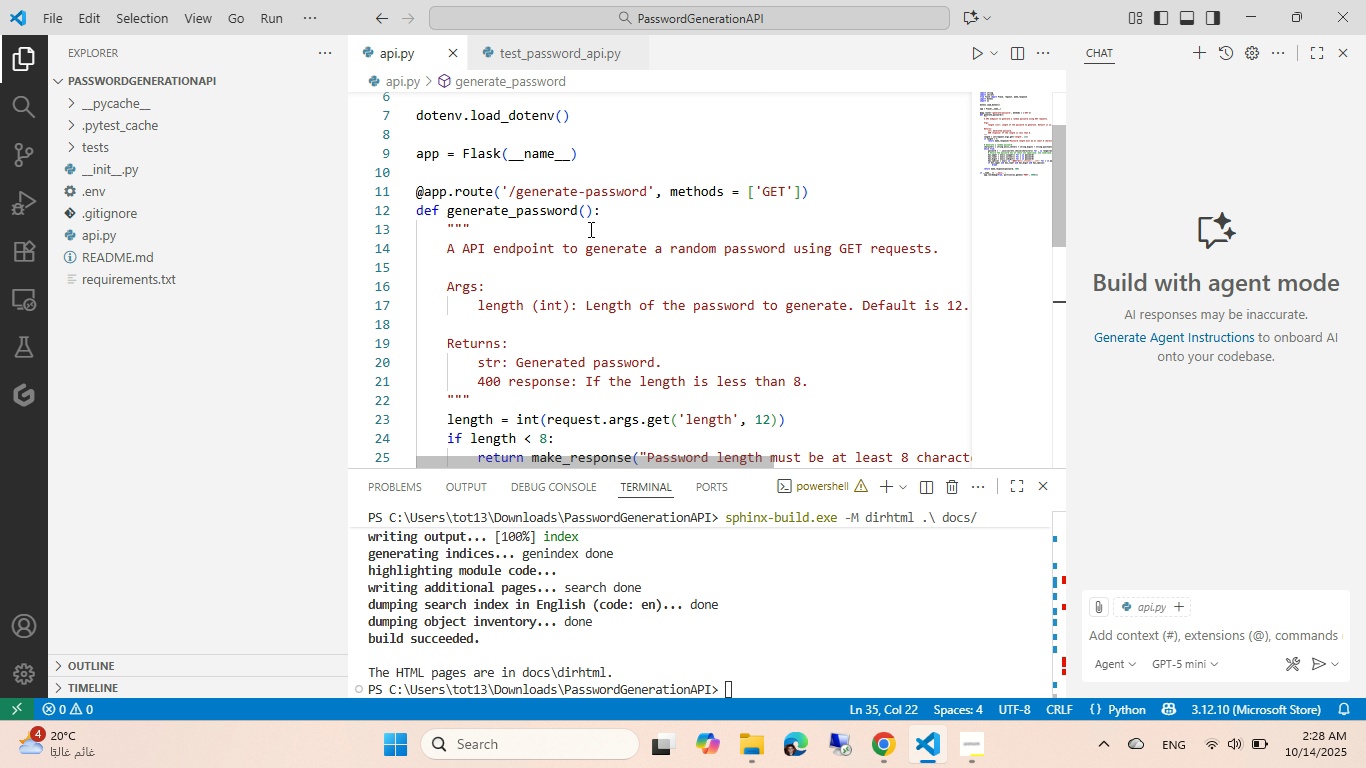 
left_click([589, 229])
 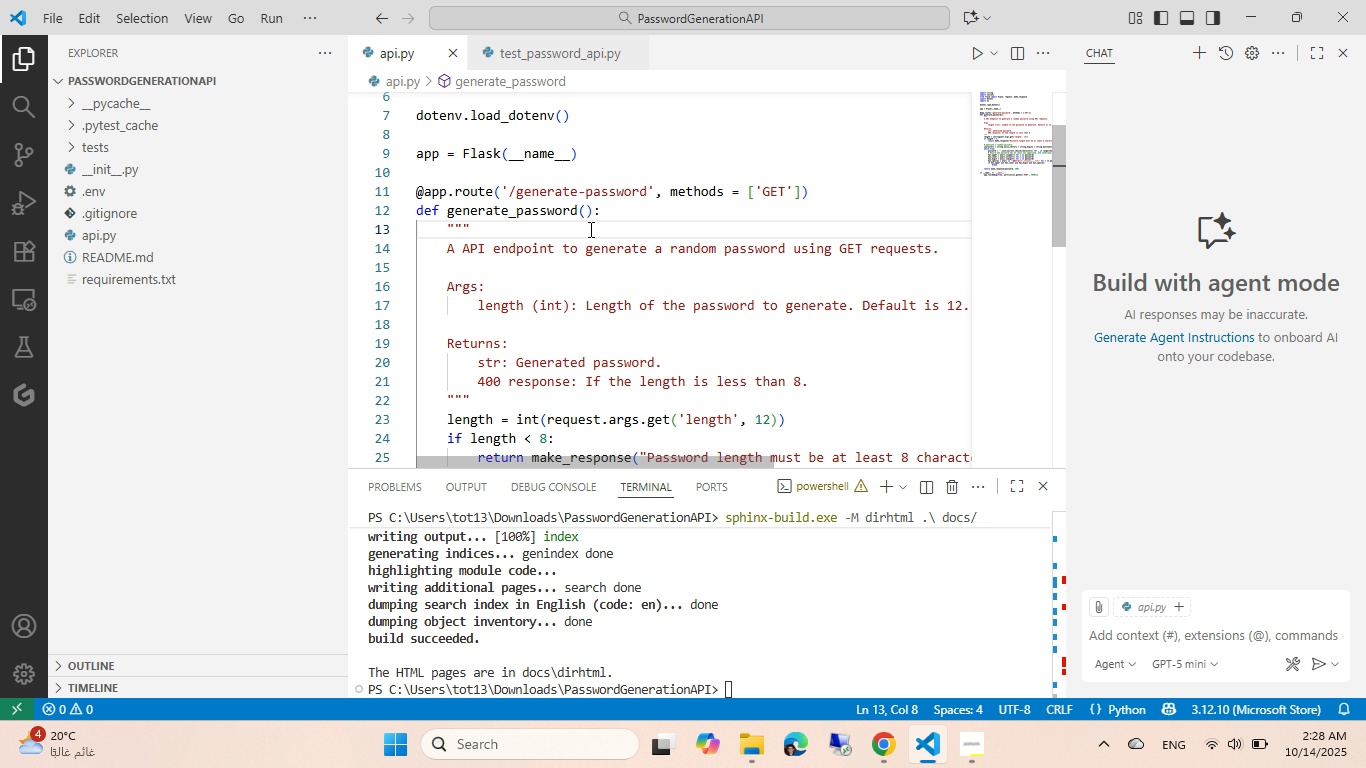 
wait(5.97)
 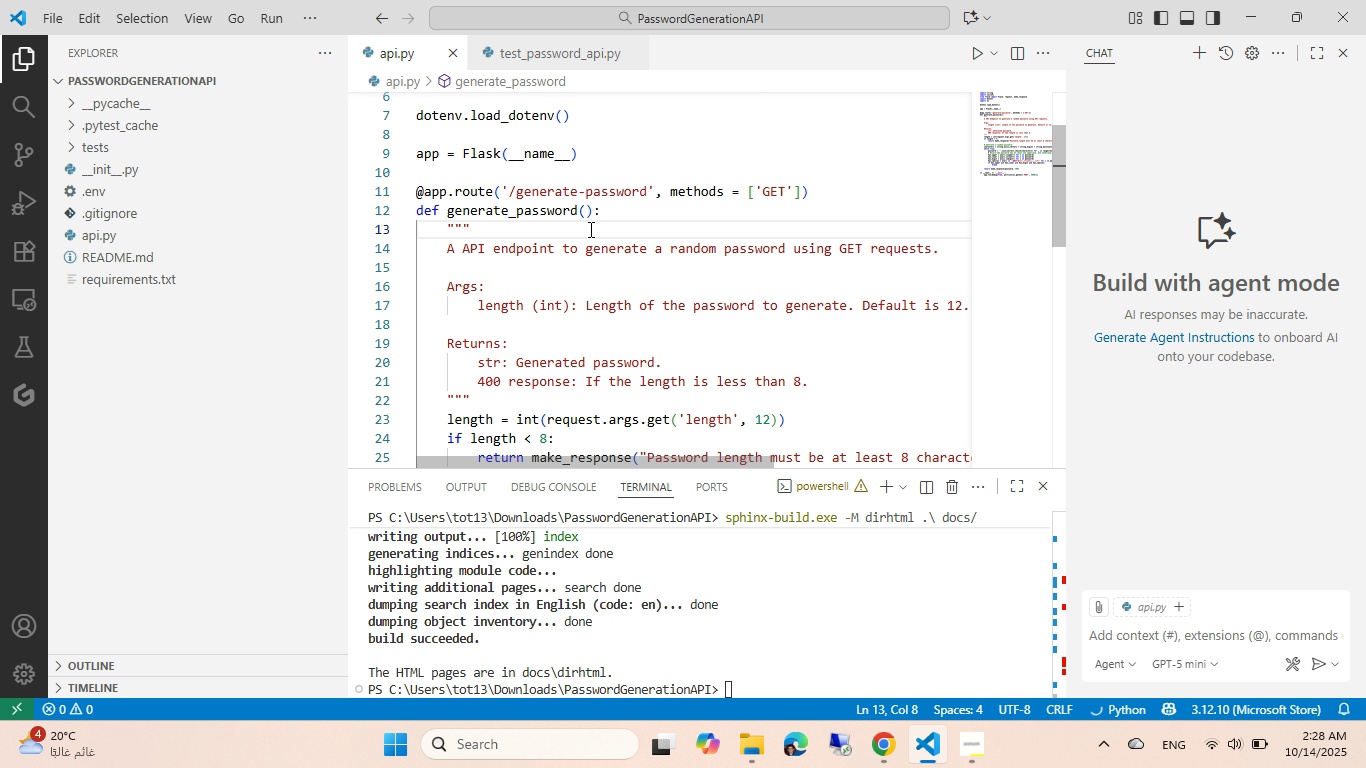 
left_click([1343, 54])
 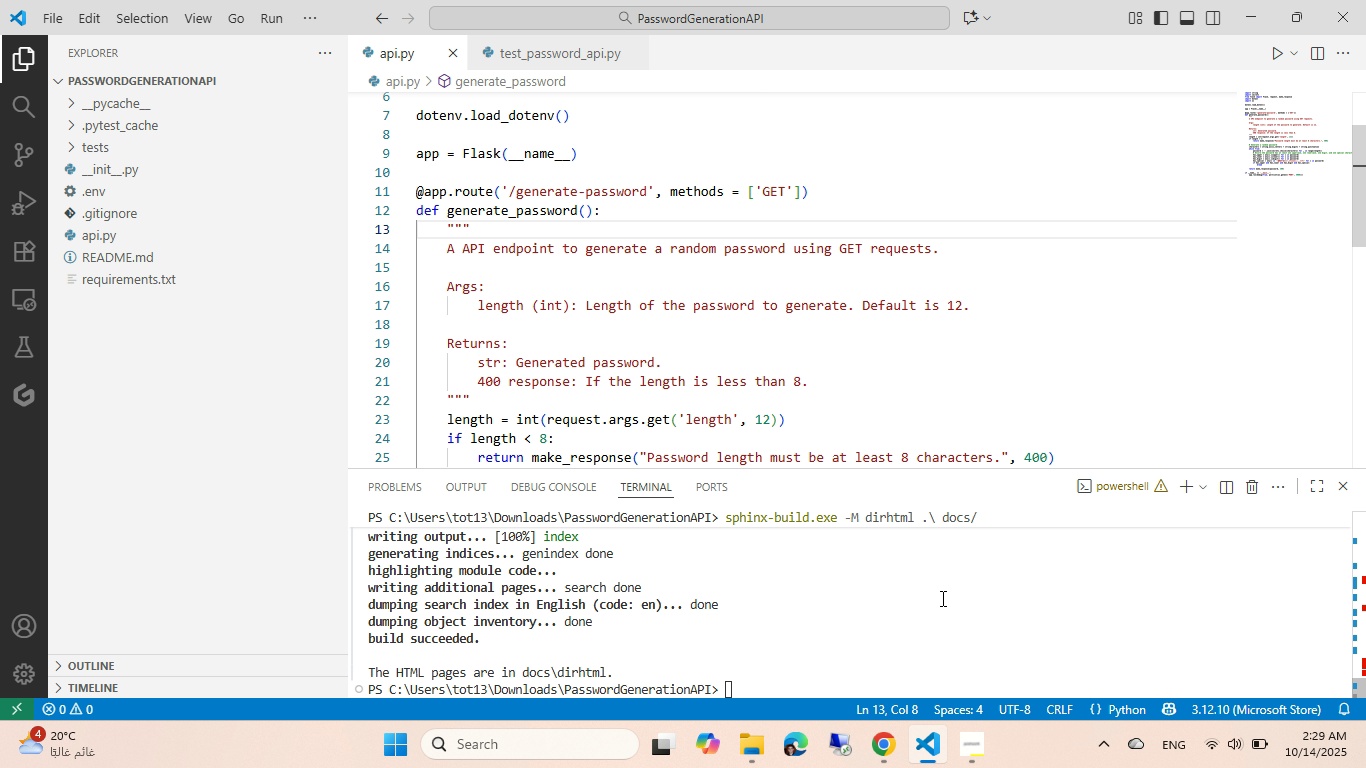 
left_click([941, 598])
 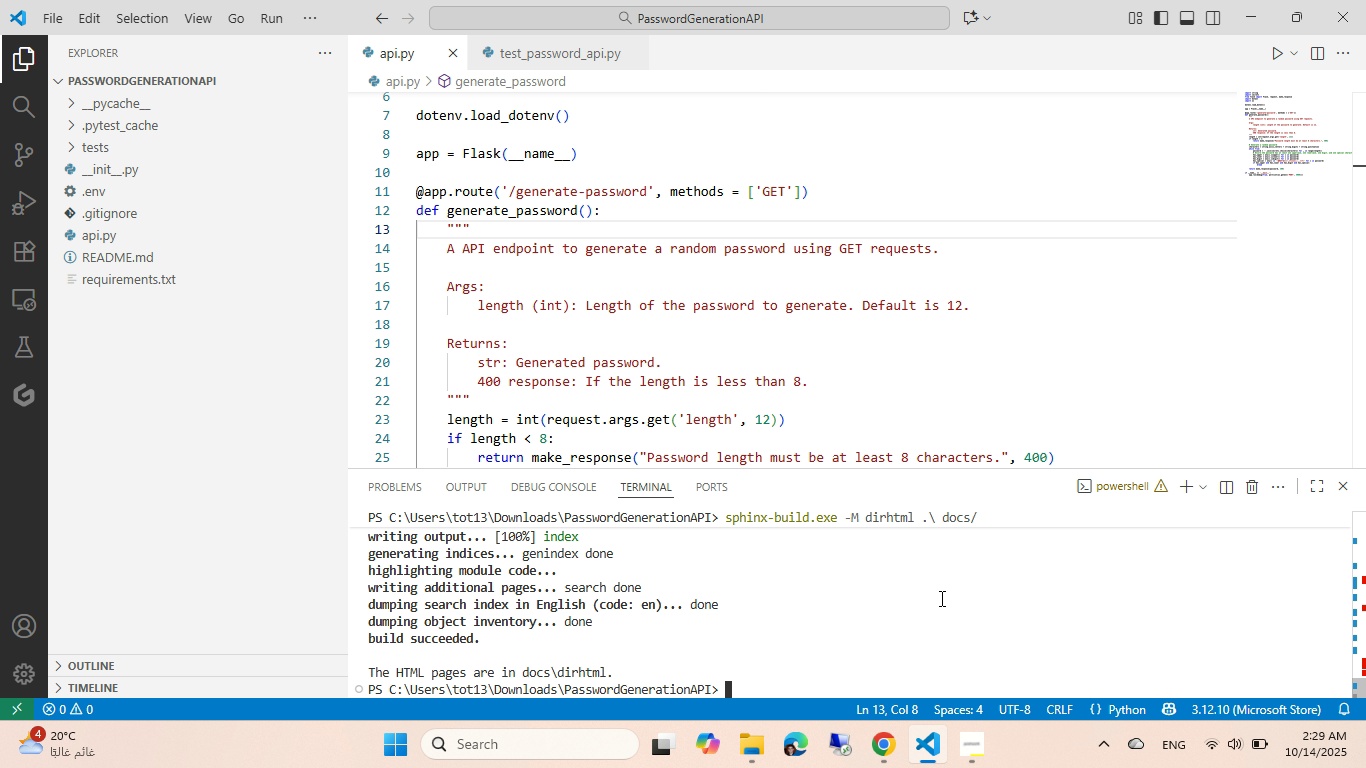 
type(pyth api)
key(Tab)
 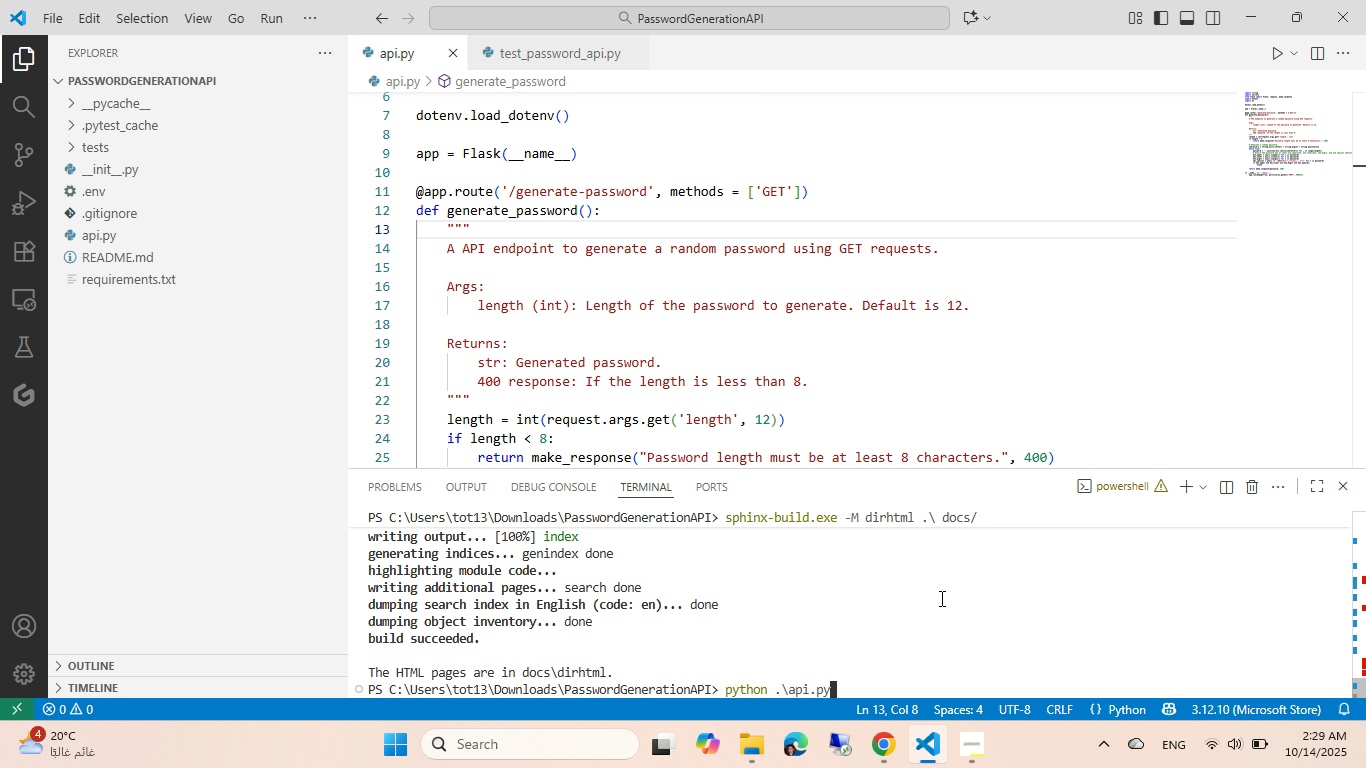 
hold_key(key=O, duration=11.32)
 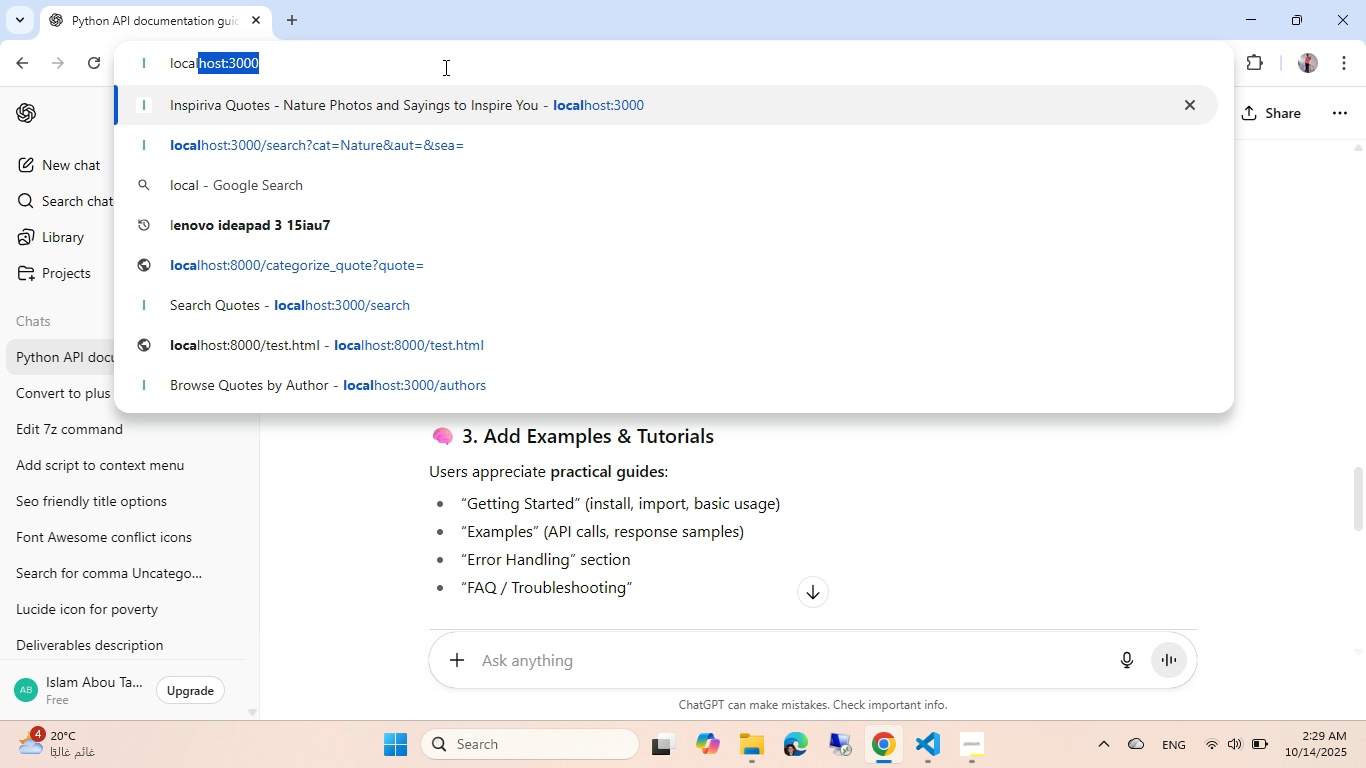 
hold_key(key=N, duration=15.86)
 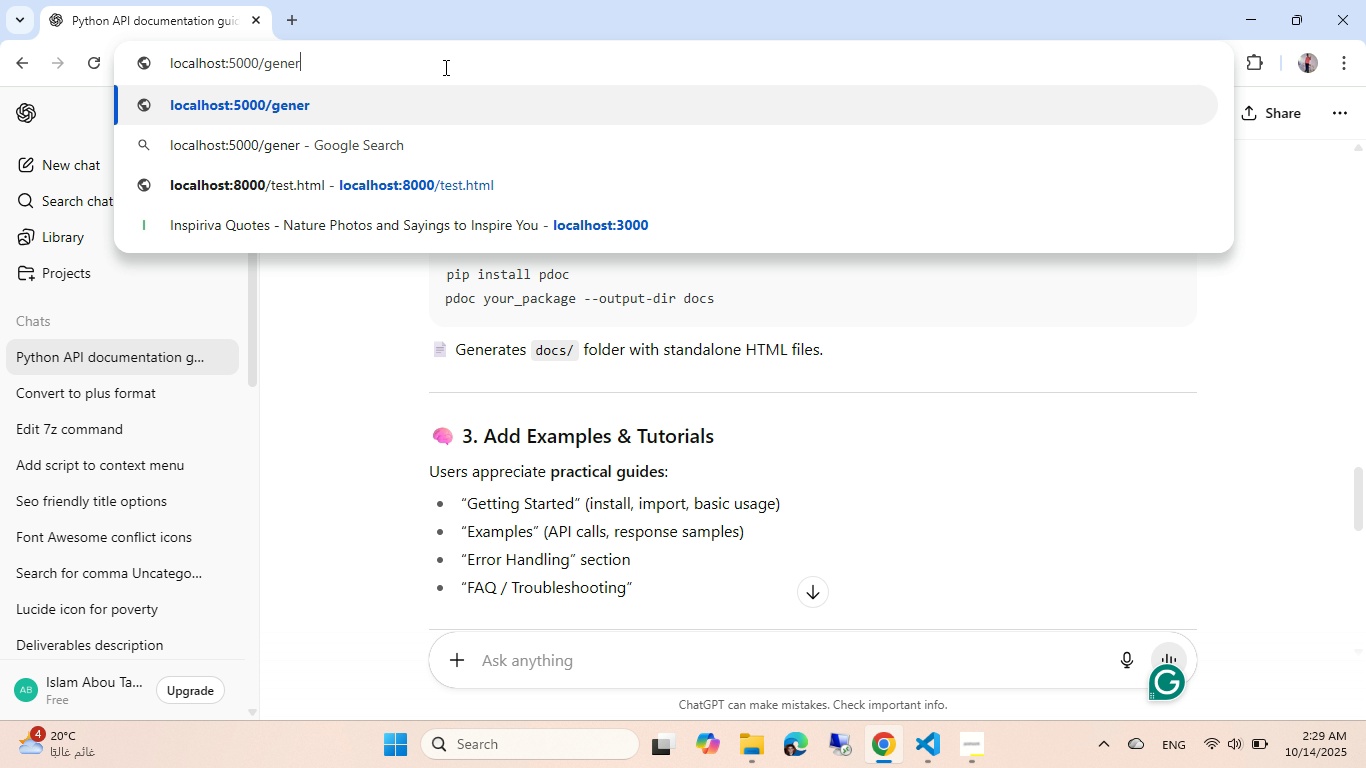 
key(Enter)
 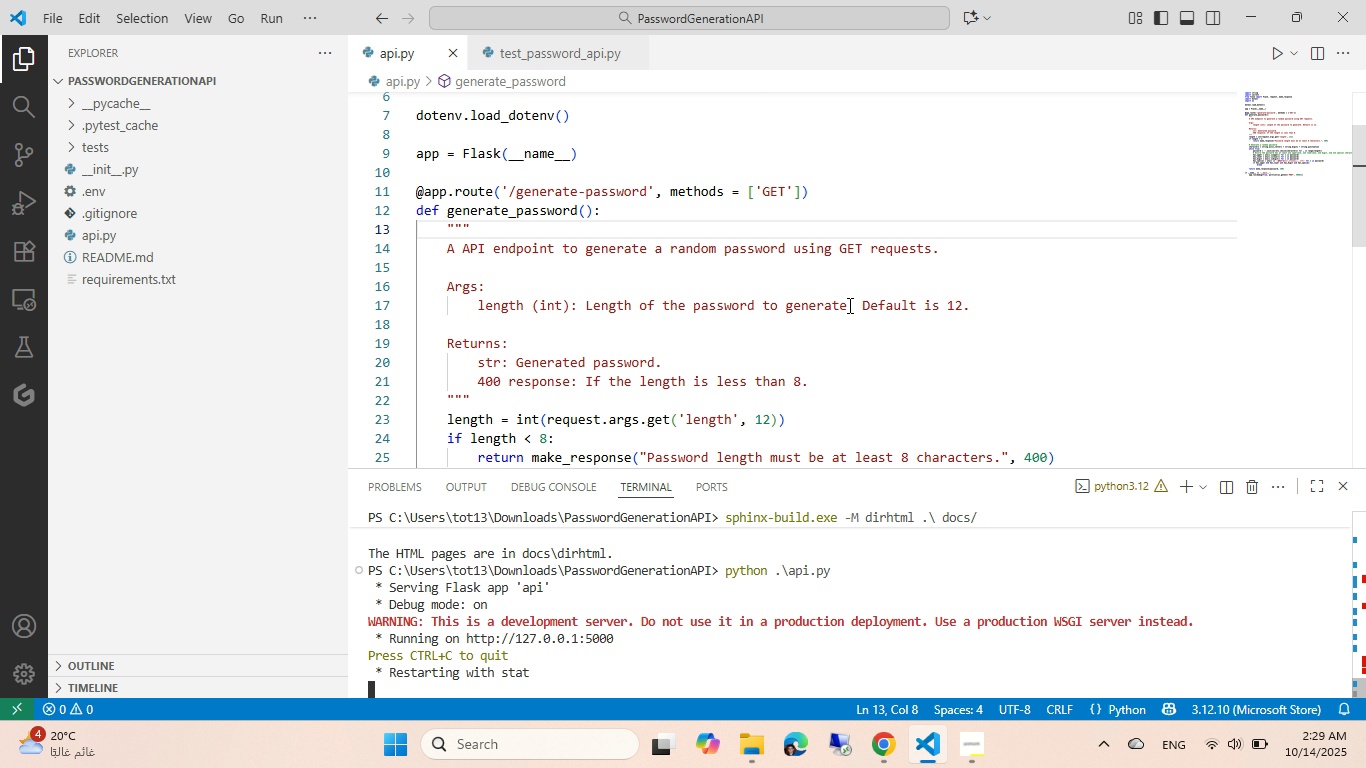 
left_click([883, 753])
 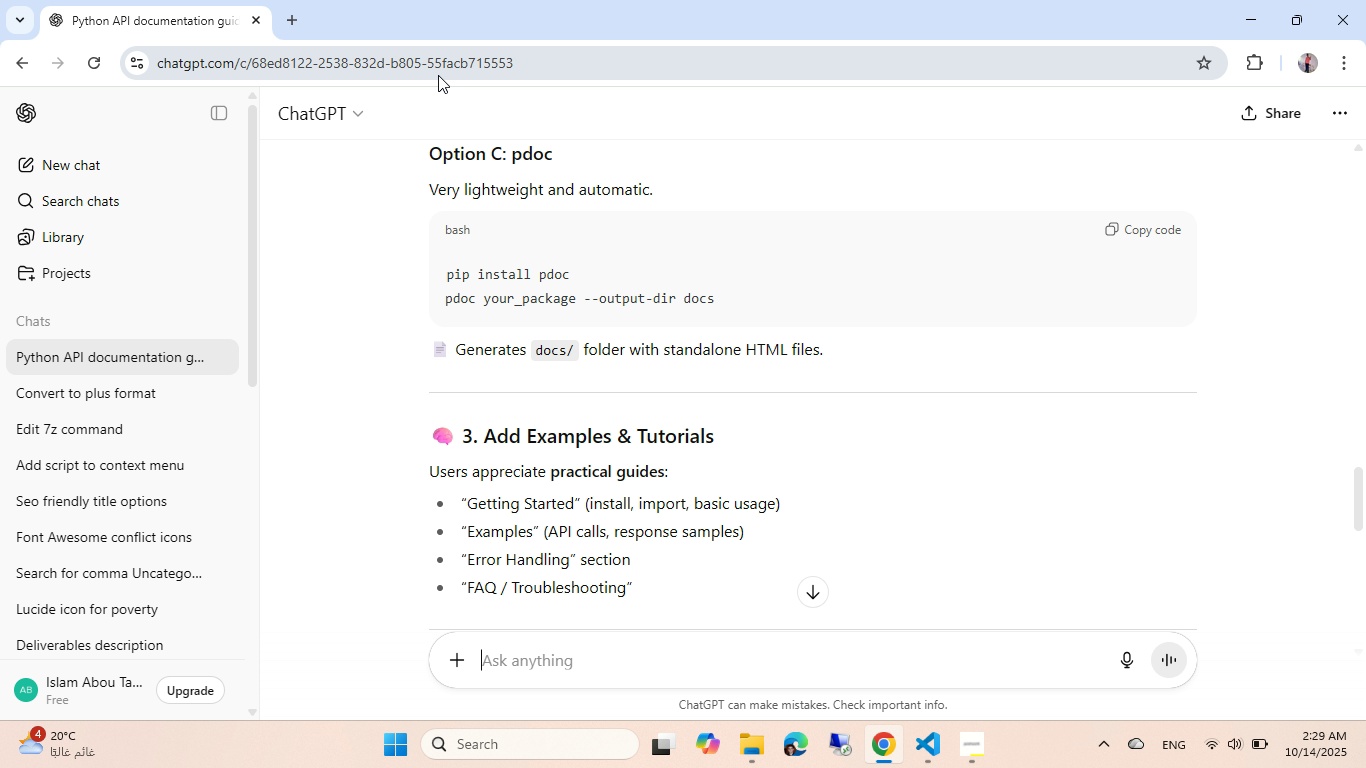 
left_click([444, 67])
 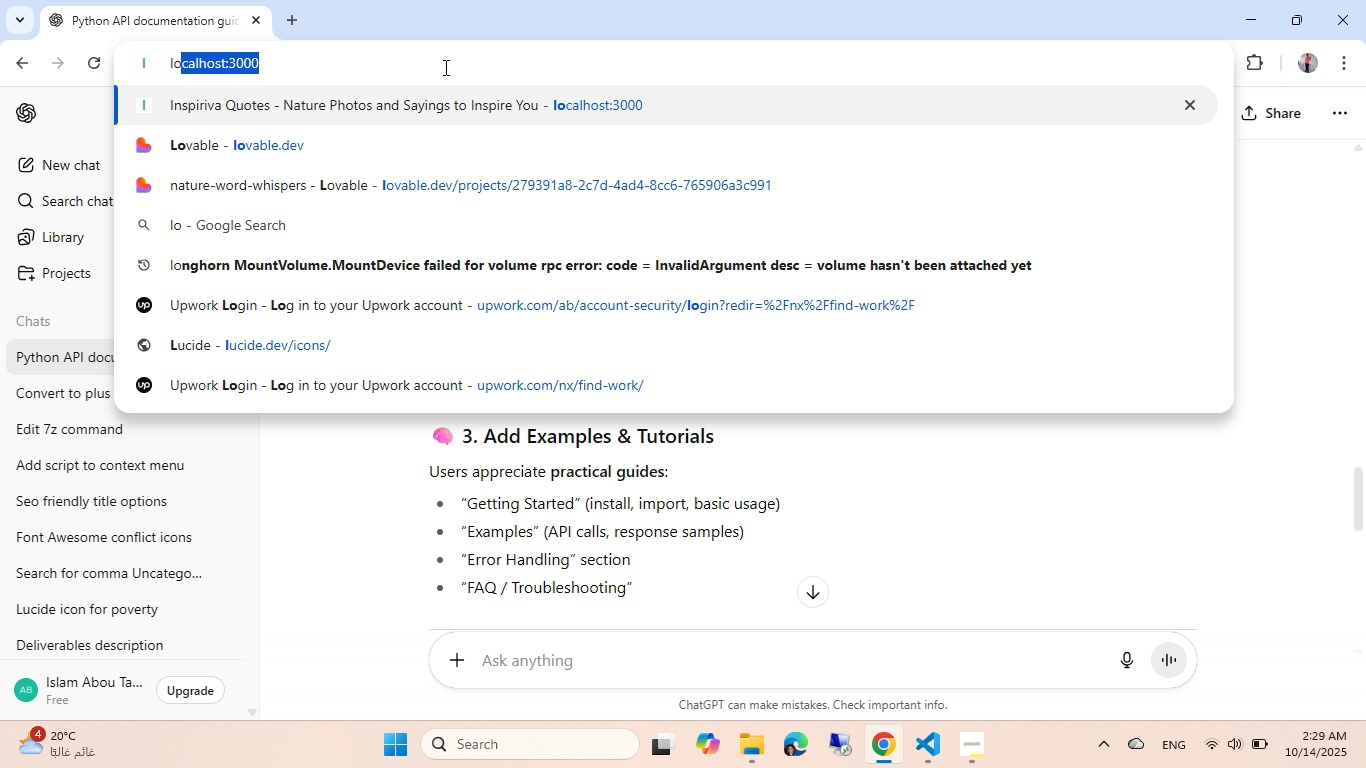 
type(lcalhs)
key(Backspace)
type(ost:5000/geerte-pssword)
 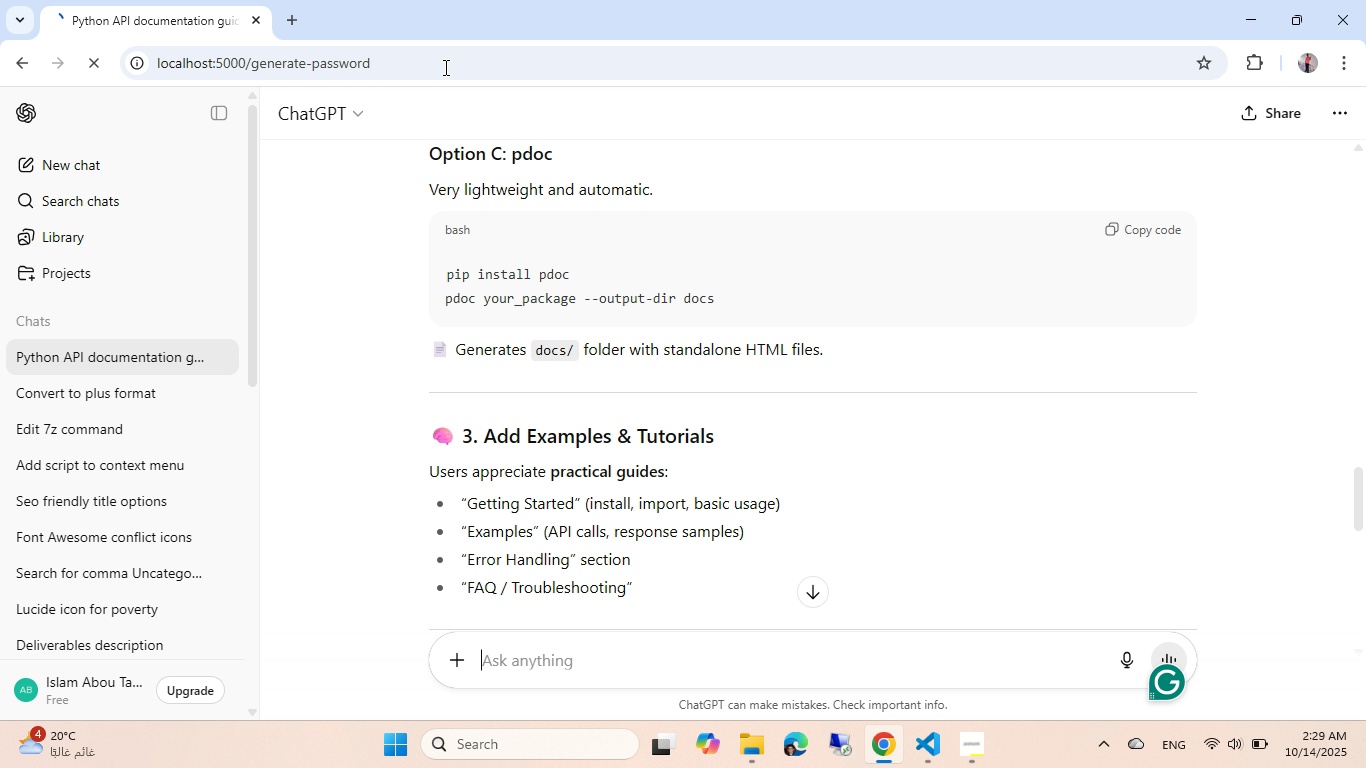 
 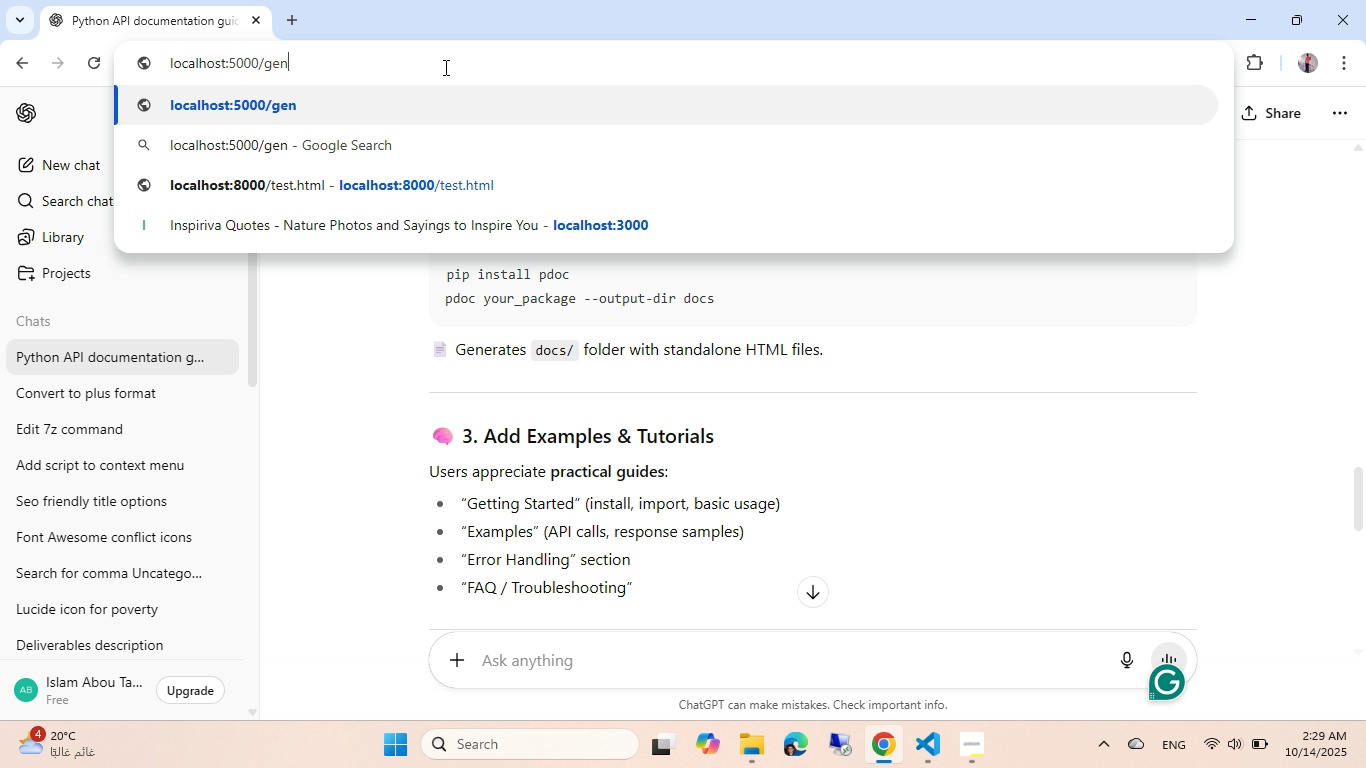 
key(Enter)
 